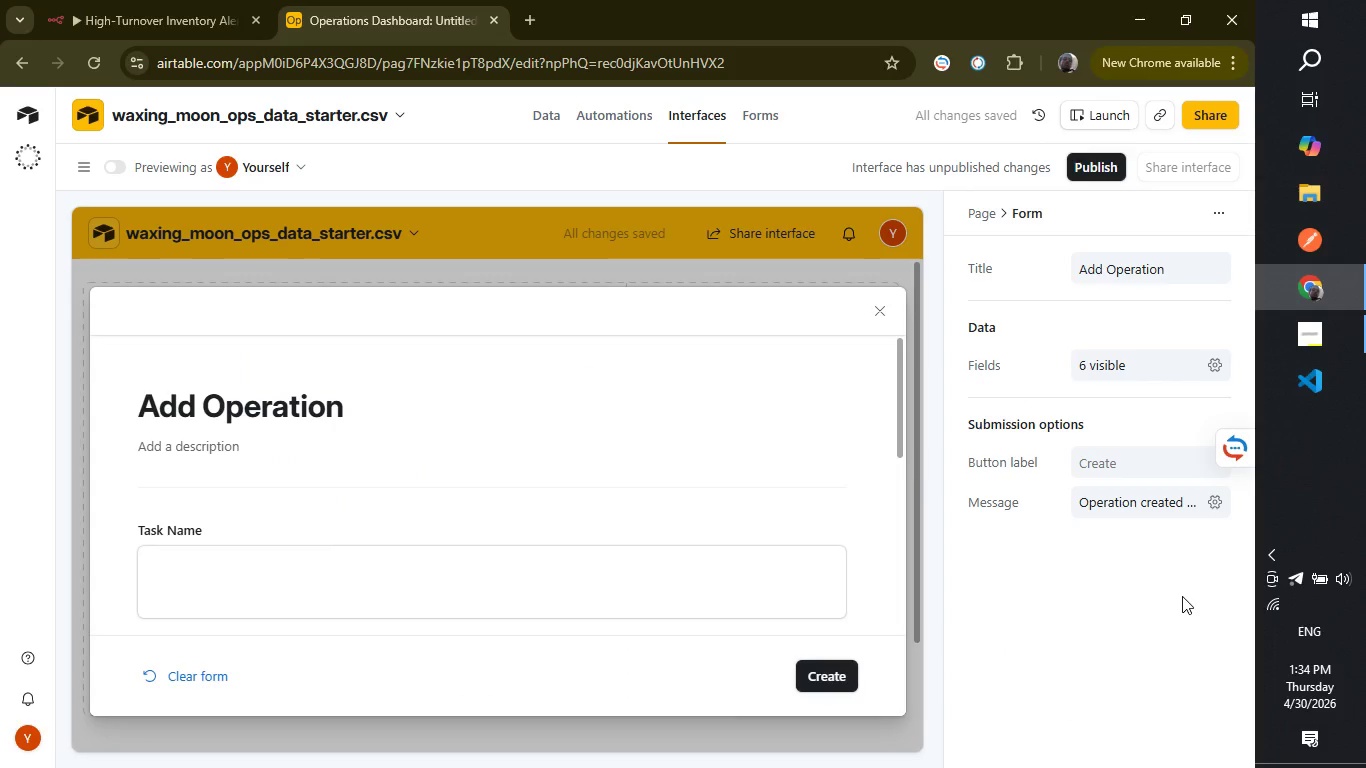 
wait(6.27)
 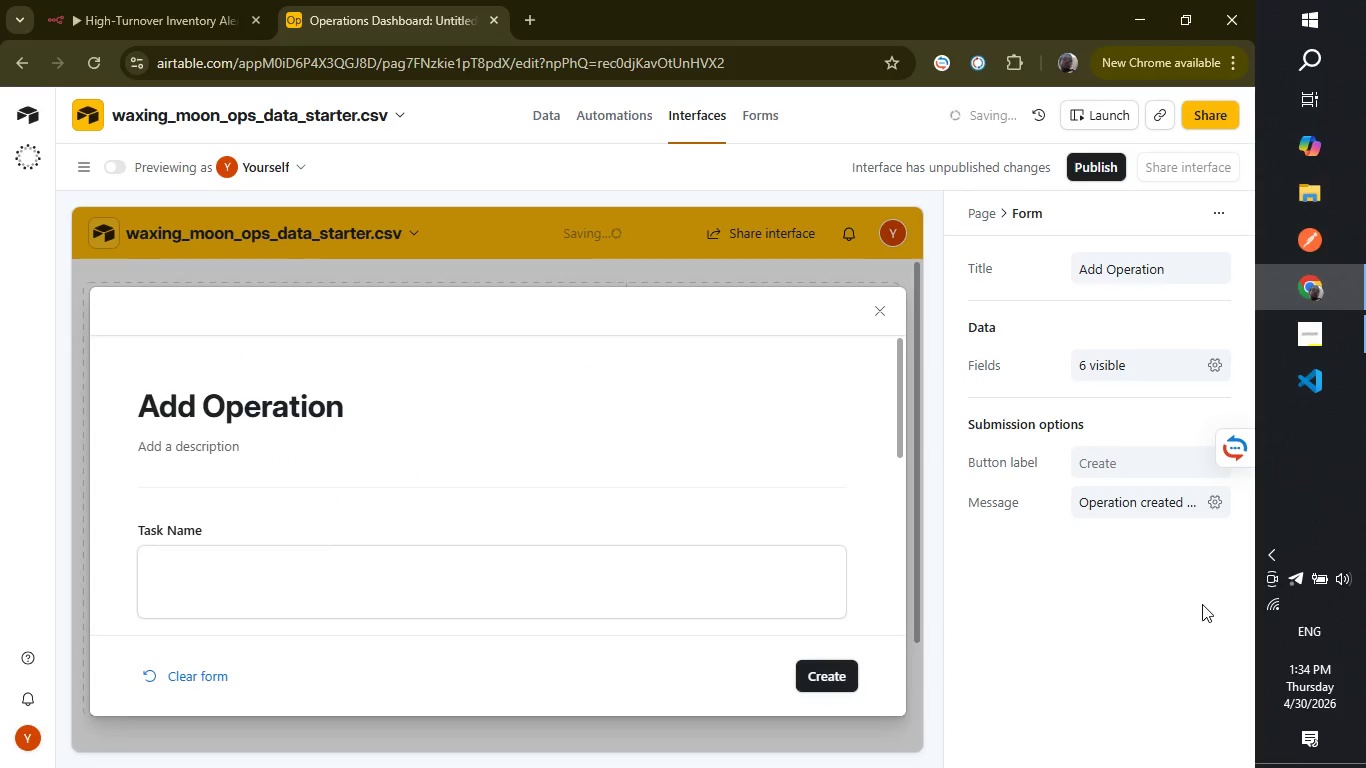 
left_click([874, 303])
 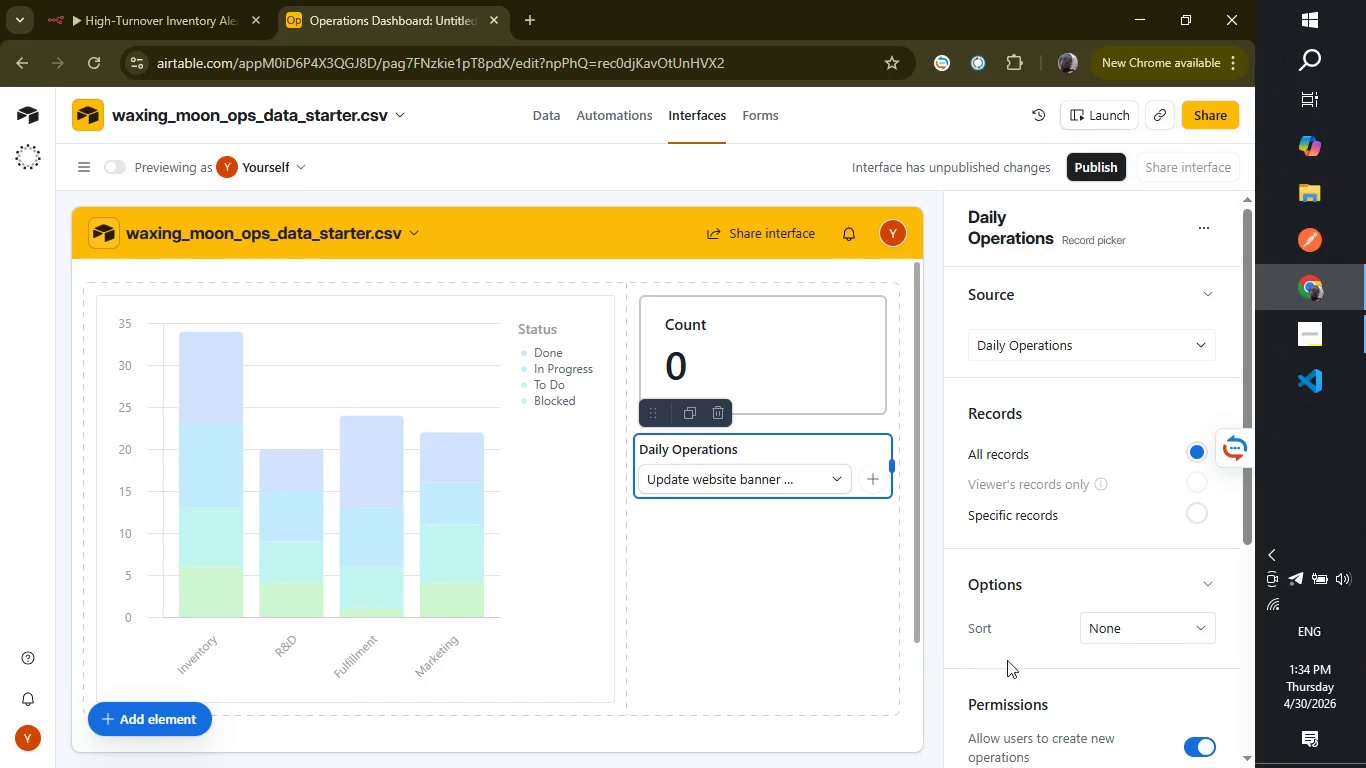 
scroll: coordinate [1020, 658], scroll_direction: down, amount: 1.0
 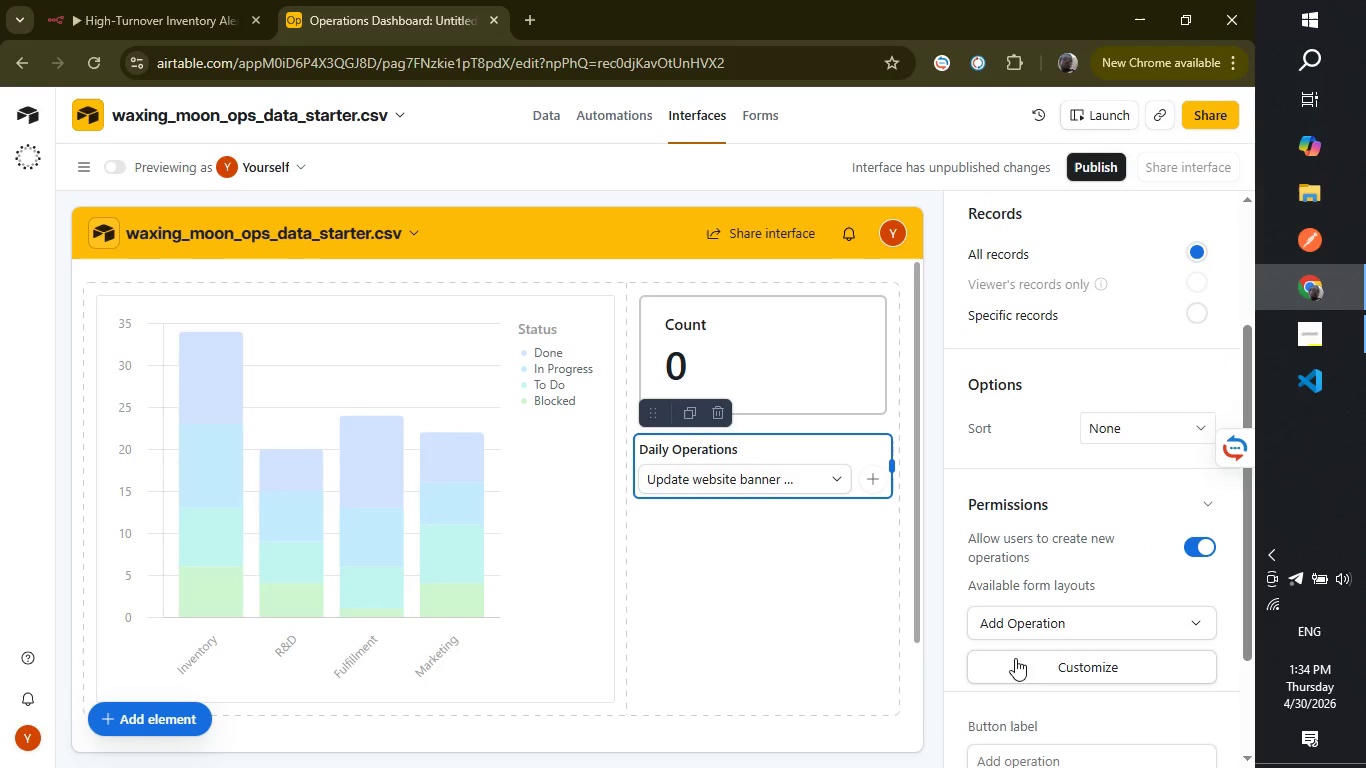 
left_click([698, 630])
 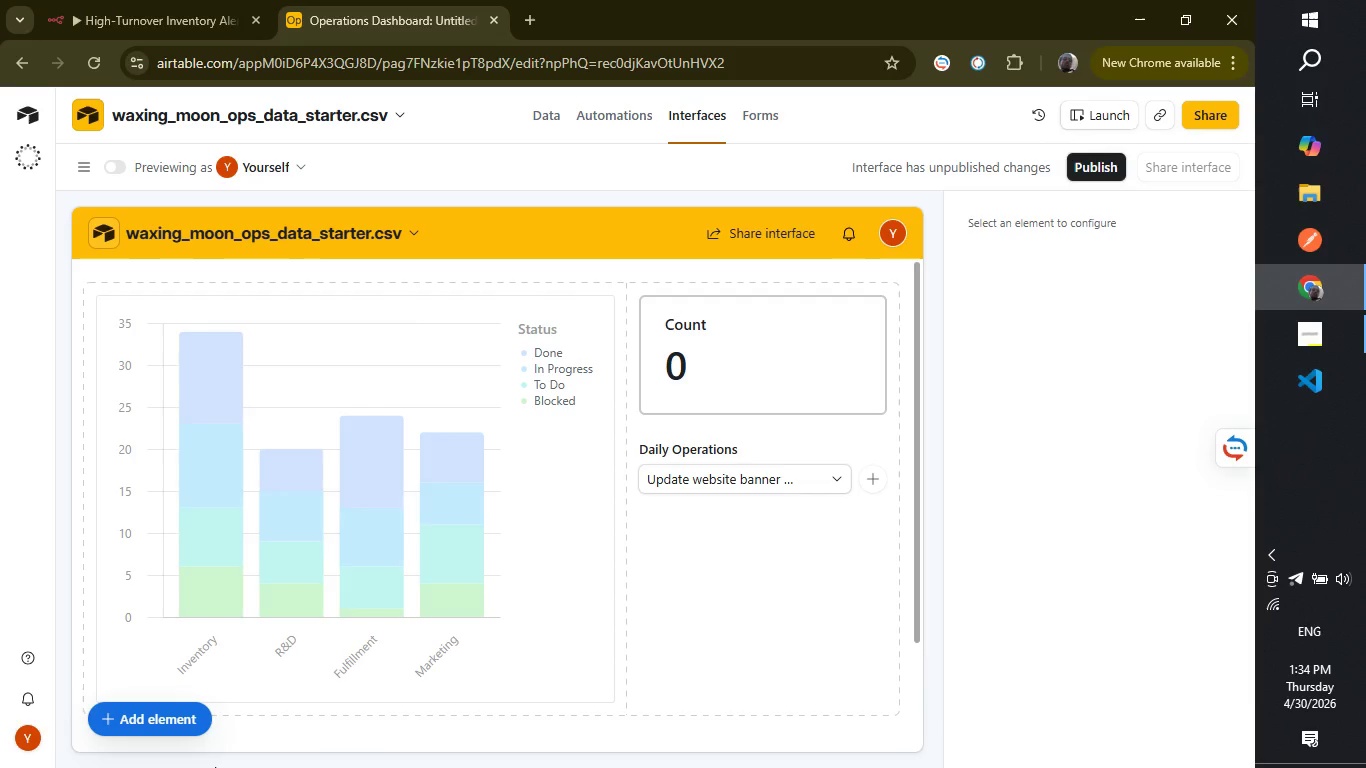 
wait(37.67)
 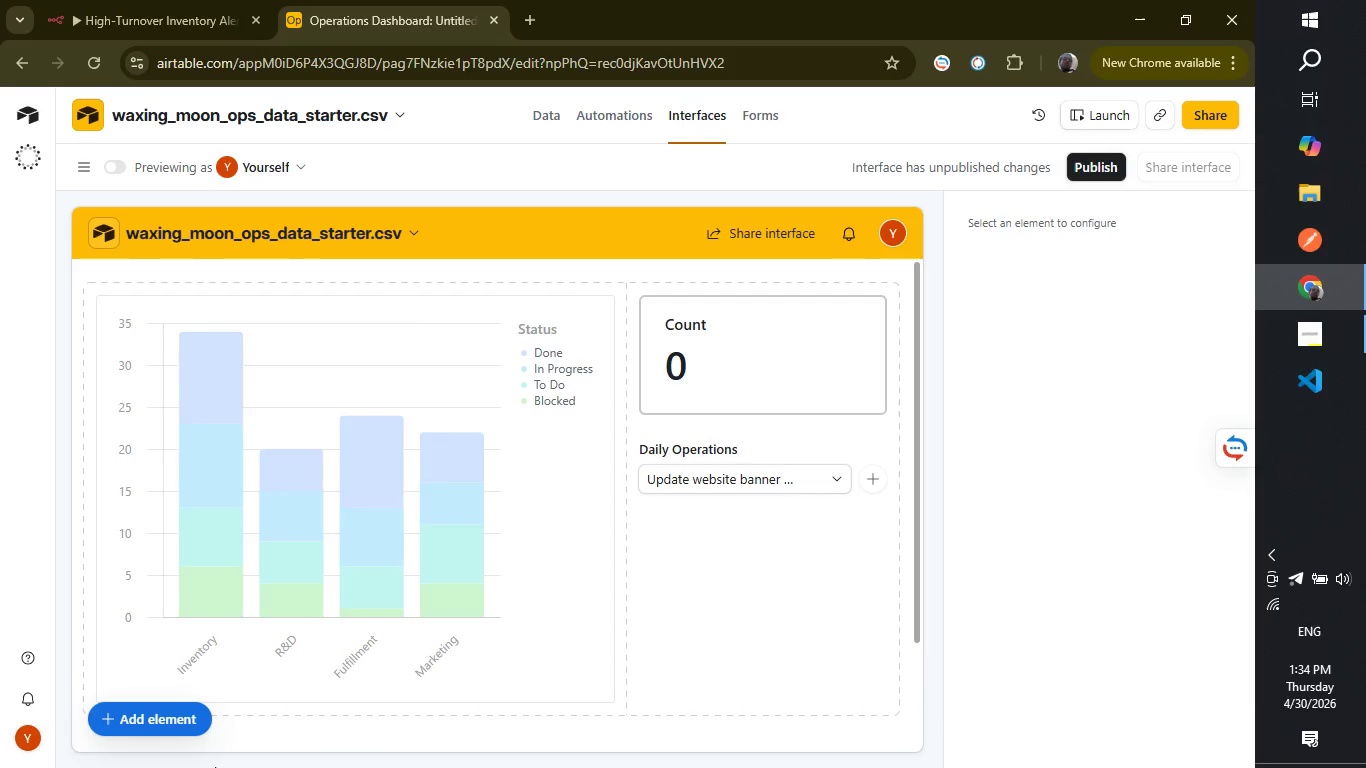 
left_click([539, 127])
 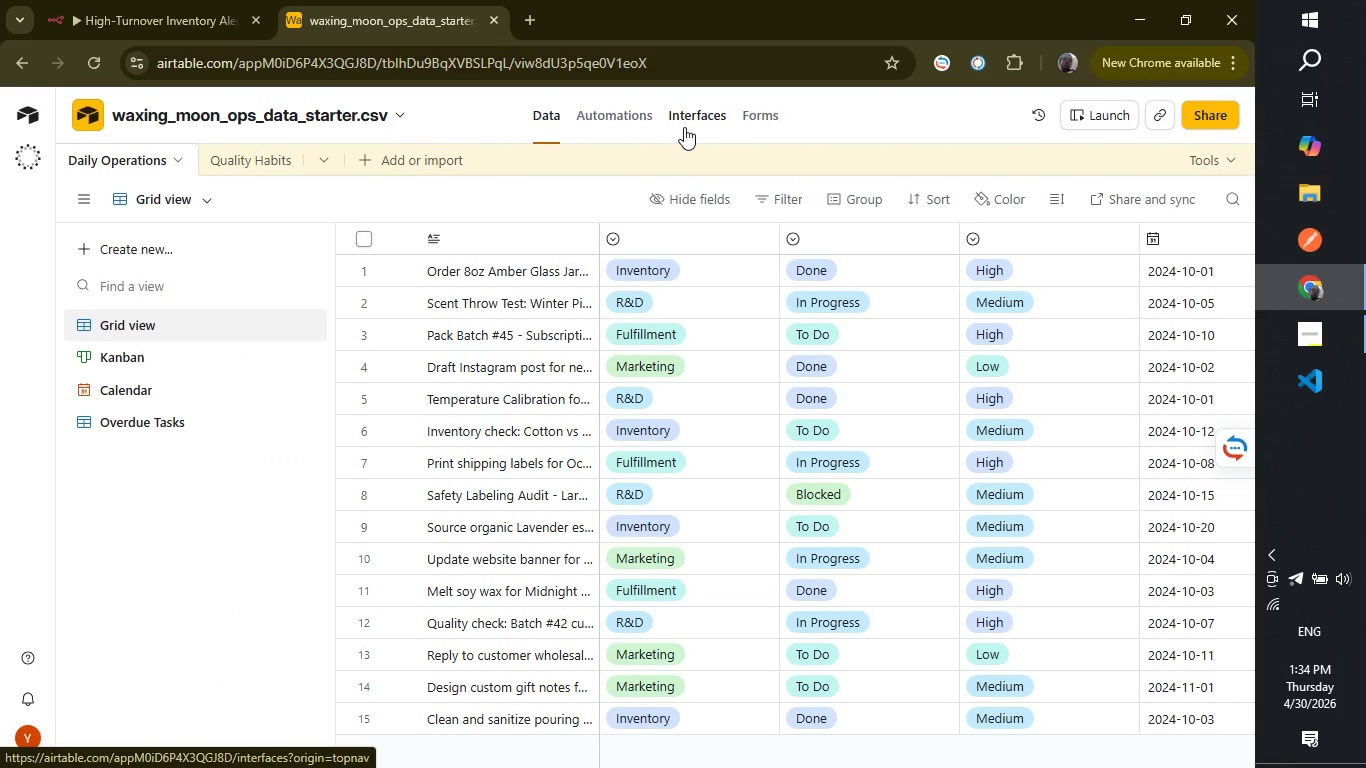 
left_click([684, 127])
 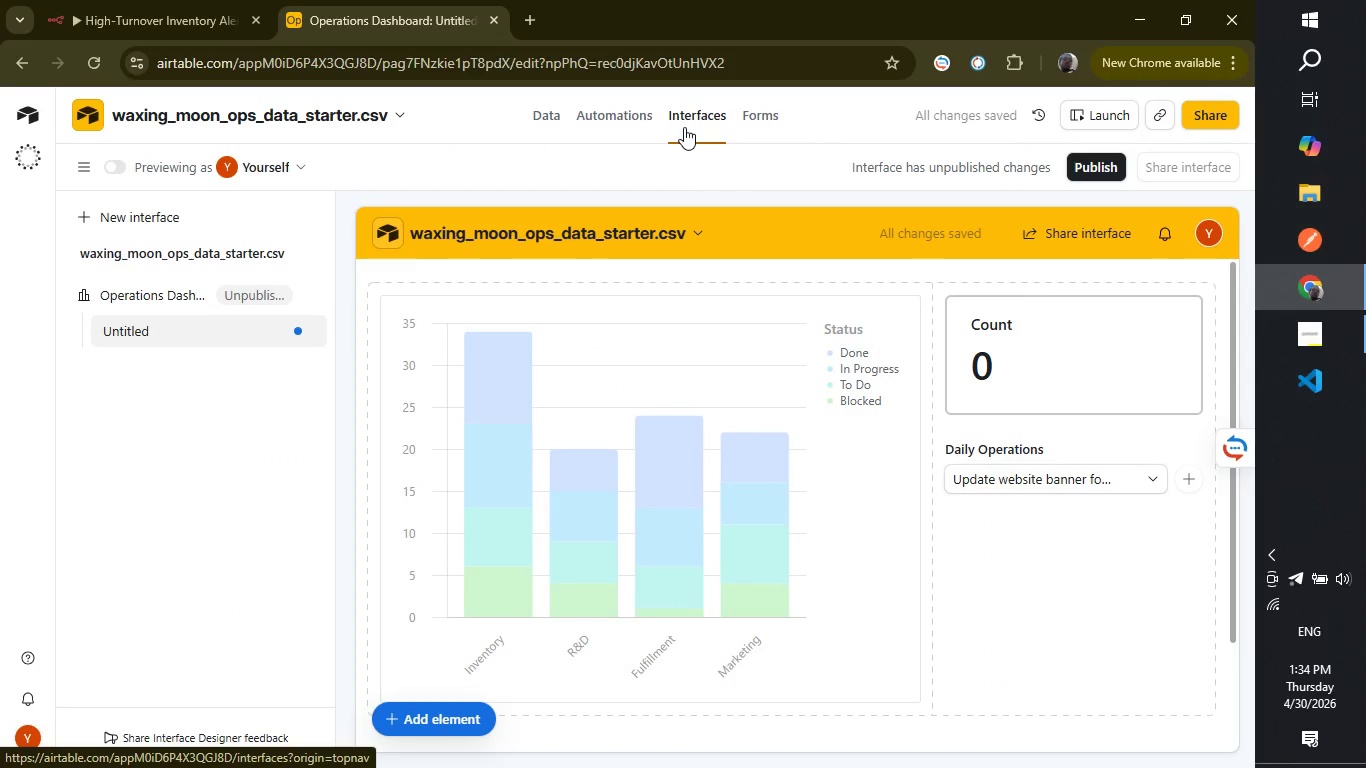 
wait(9.26)
 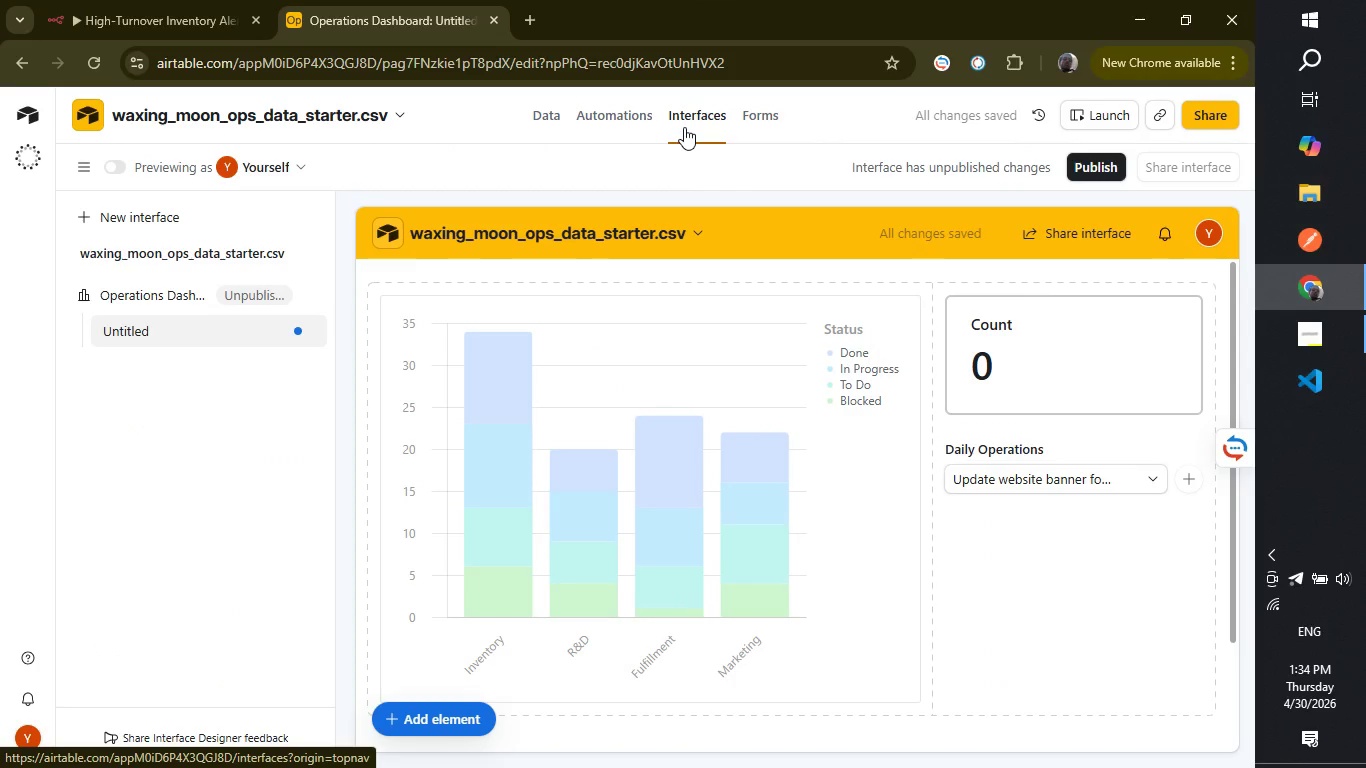 
scroll: coordinate [820, 625], scroll_direction: down, amount: 2.0
 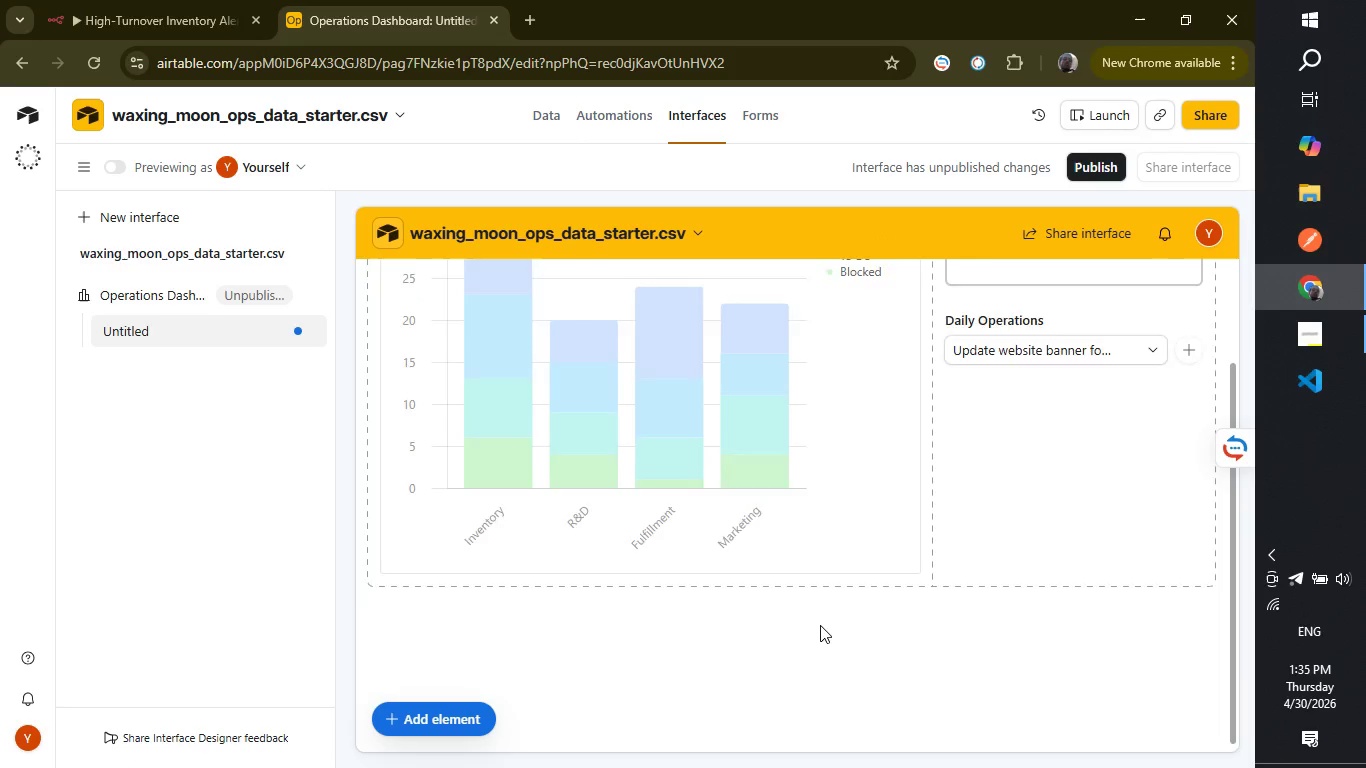 
scroll: coordinate [820, 625], scroll_direction: up, amount: 2.0
 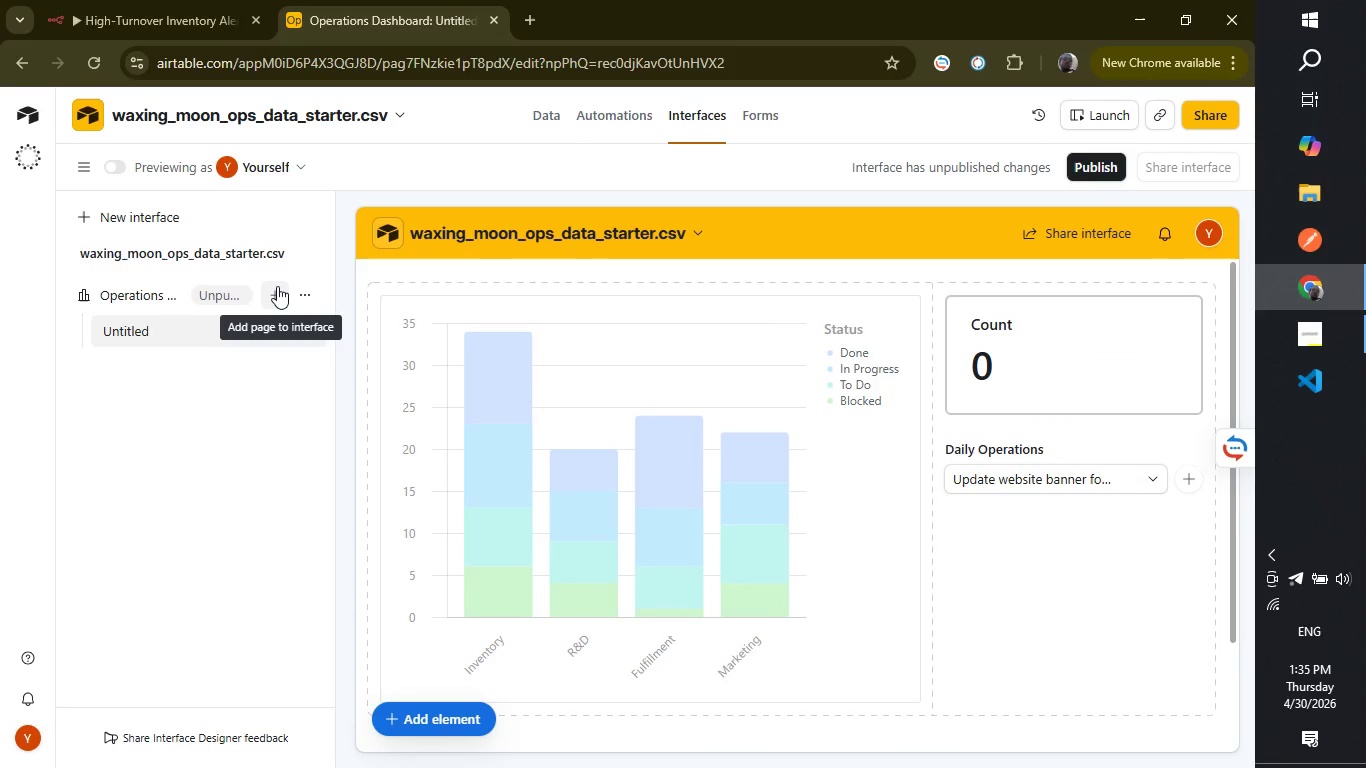 
wait(42.03)
 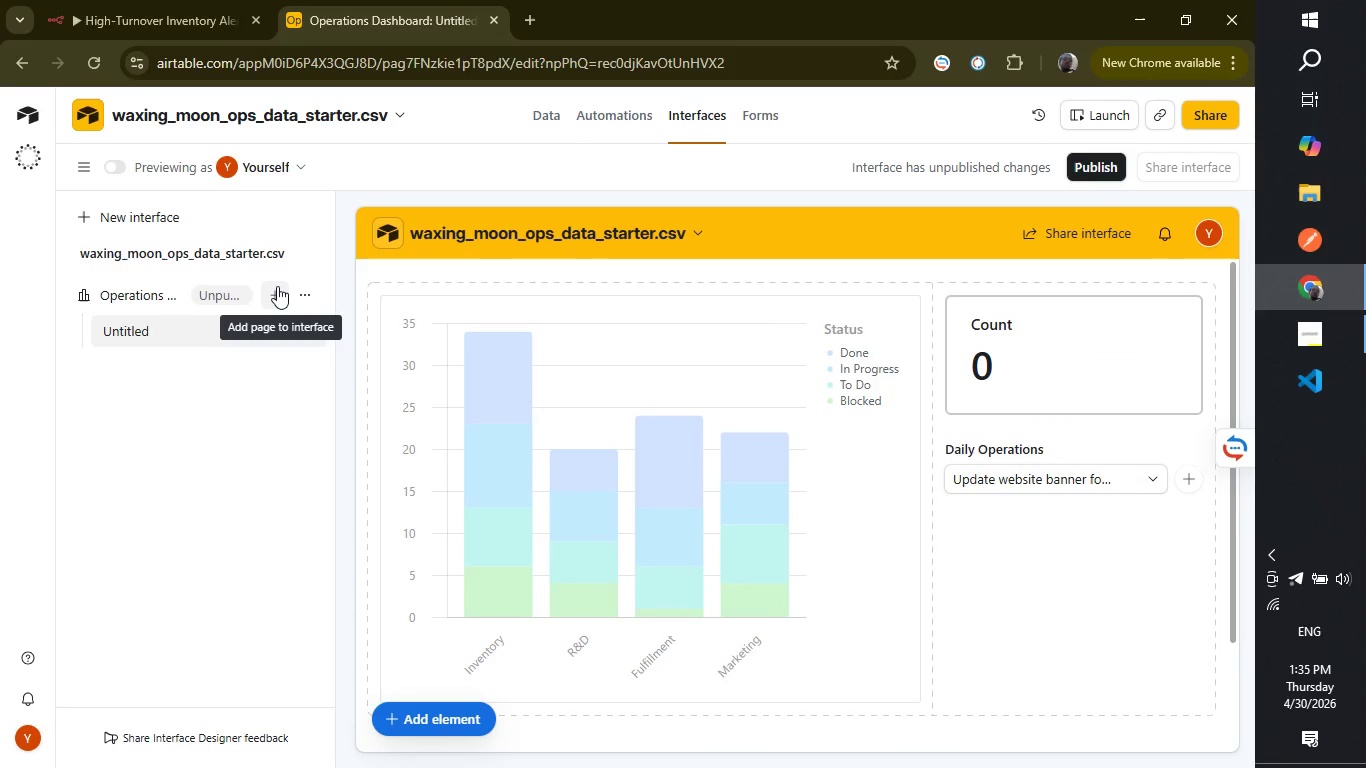 
left_click([1191, 477])
 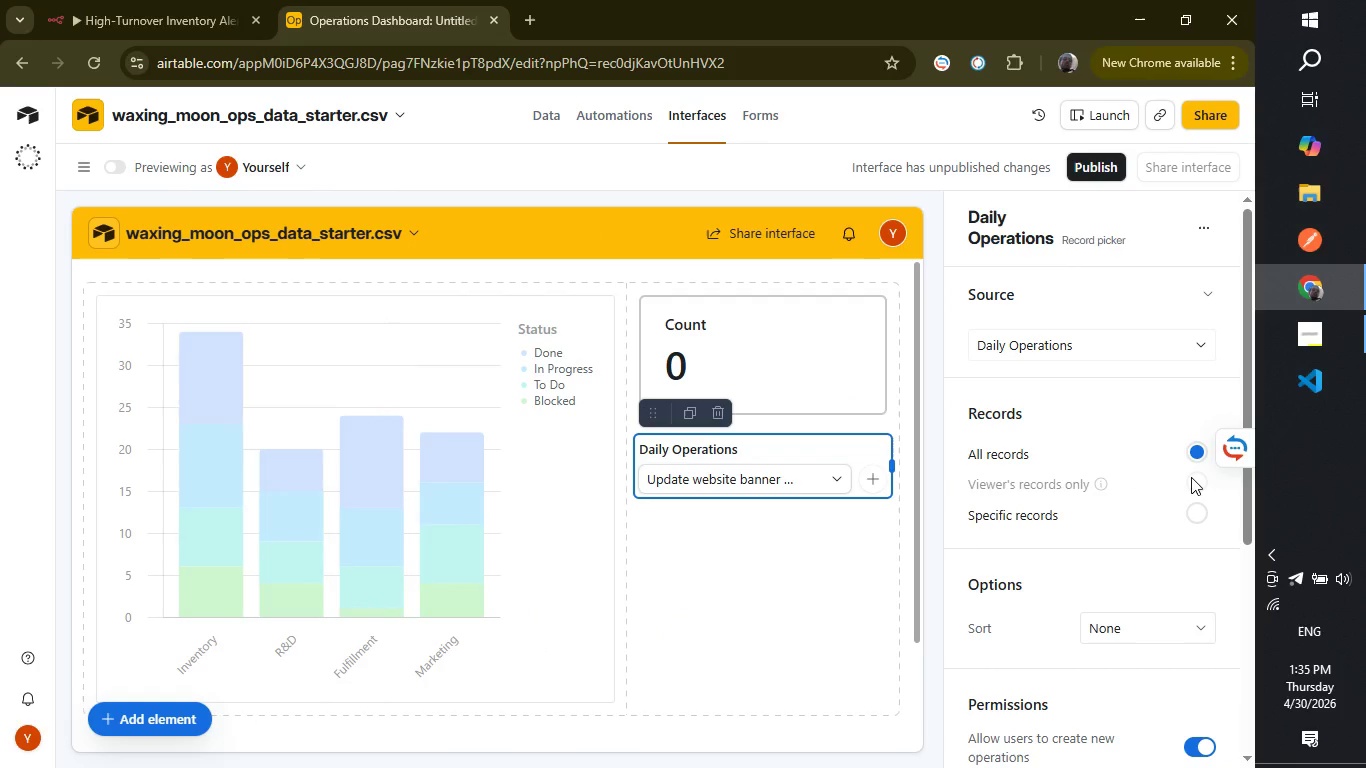 
wait(9.61)
 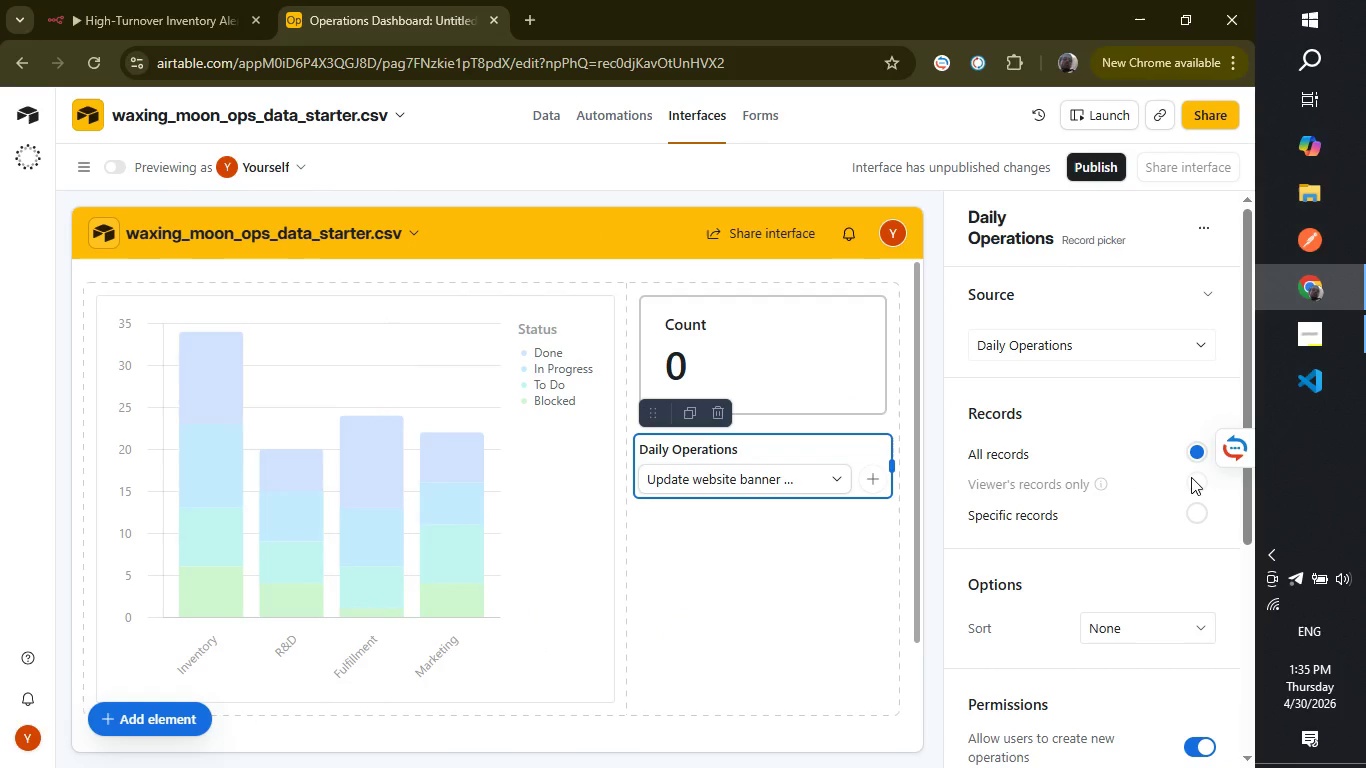 
scroll: coordinate [993, 485], scroll_direction: down, amount: 5.0
 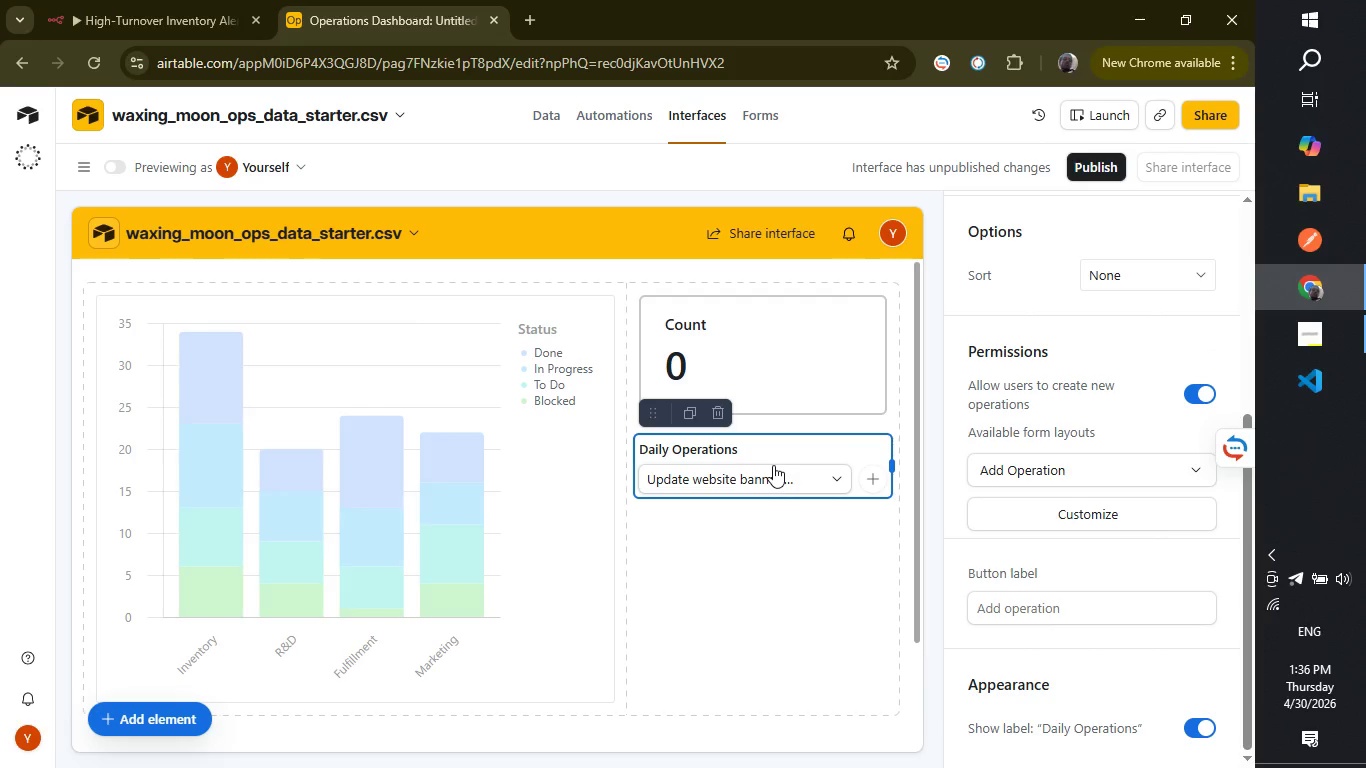 
mouse_move([841, 477])
 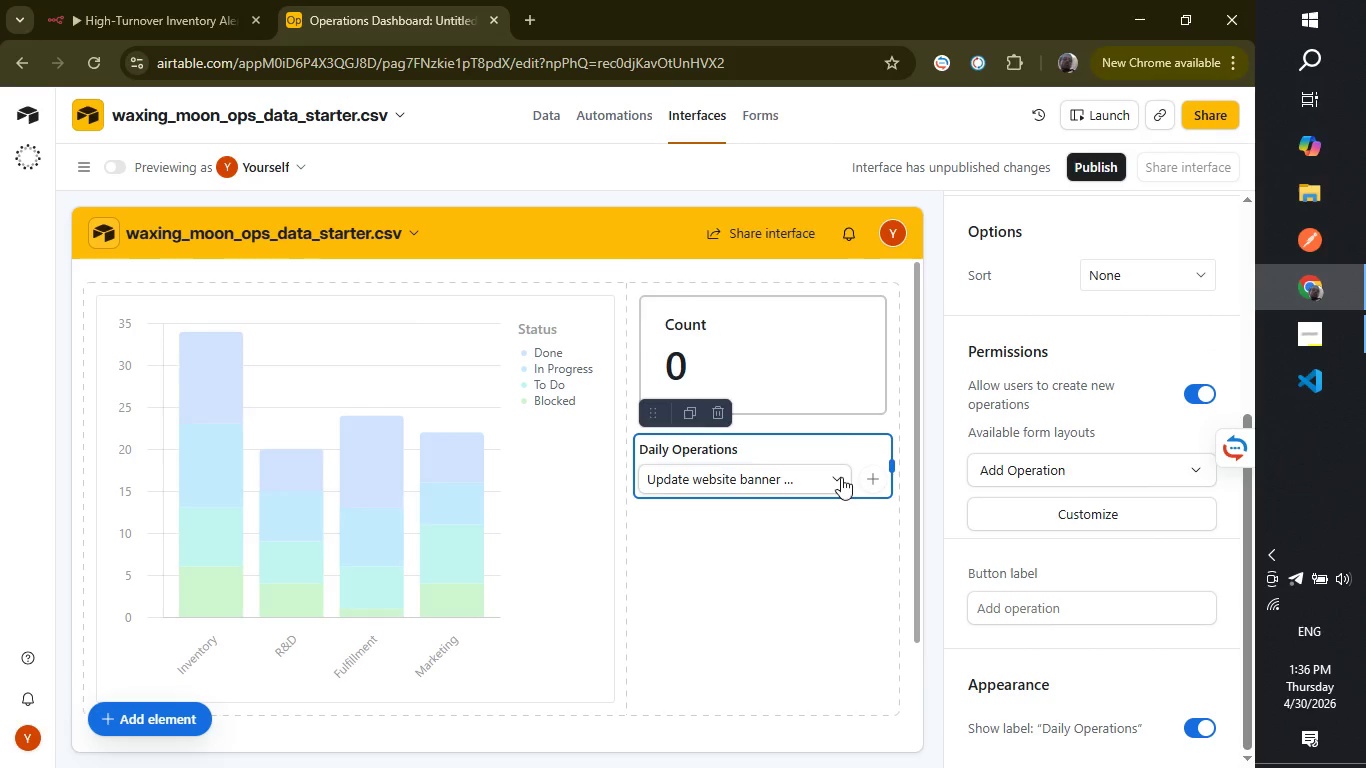 
left_click([841, 477])
 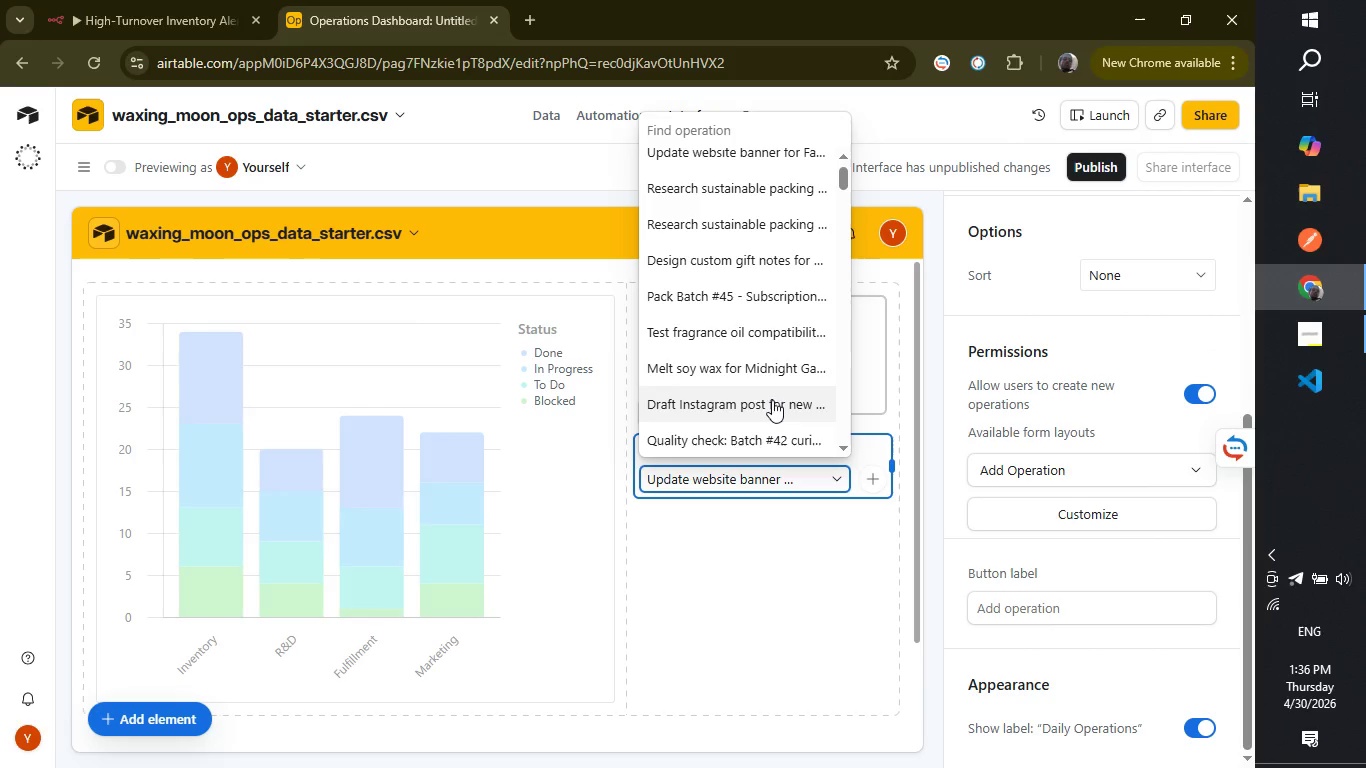 
wait(5.48)
 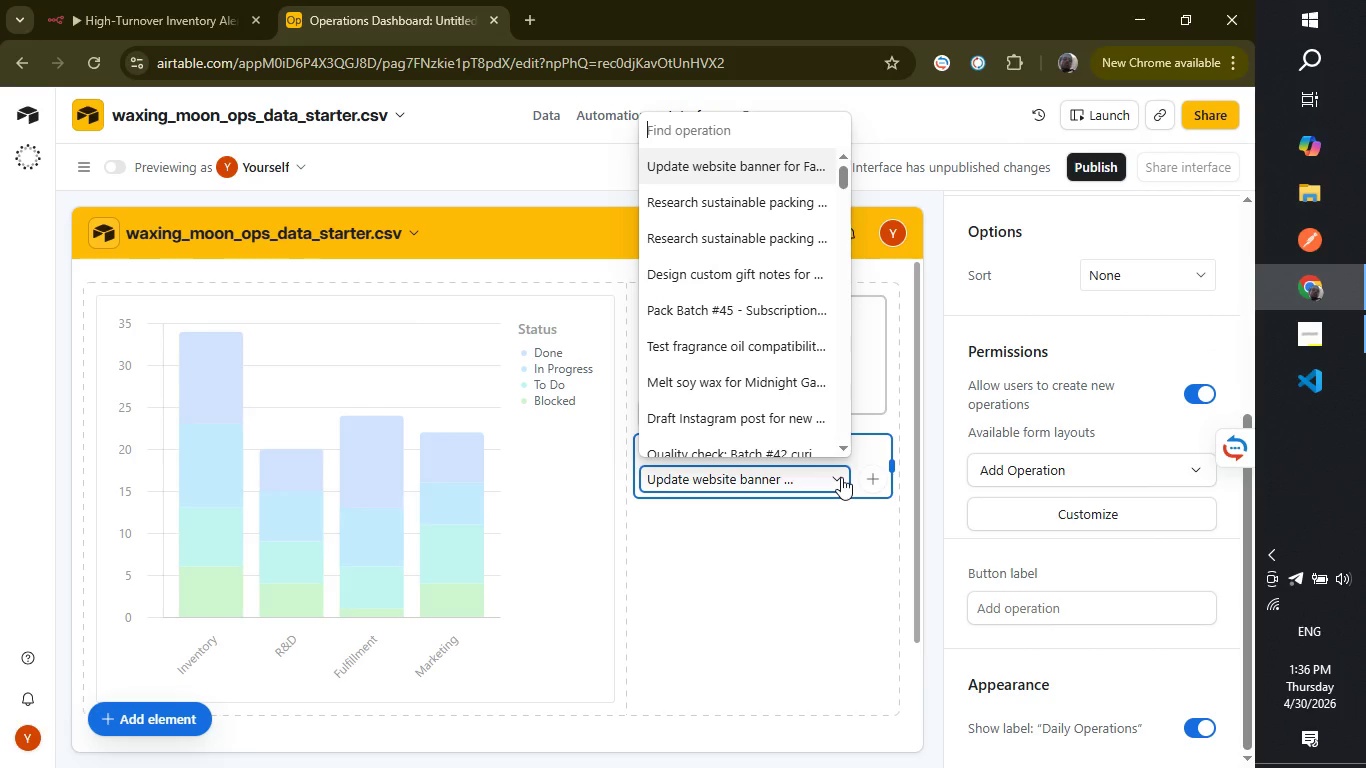 
left_click([745, 282])
 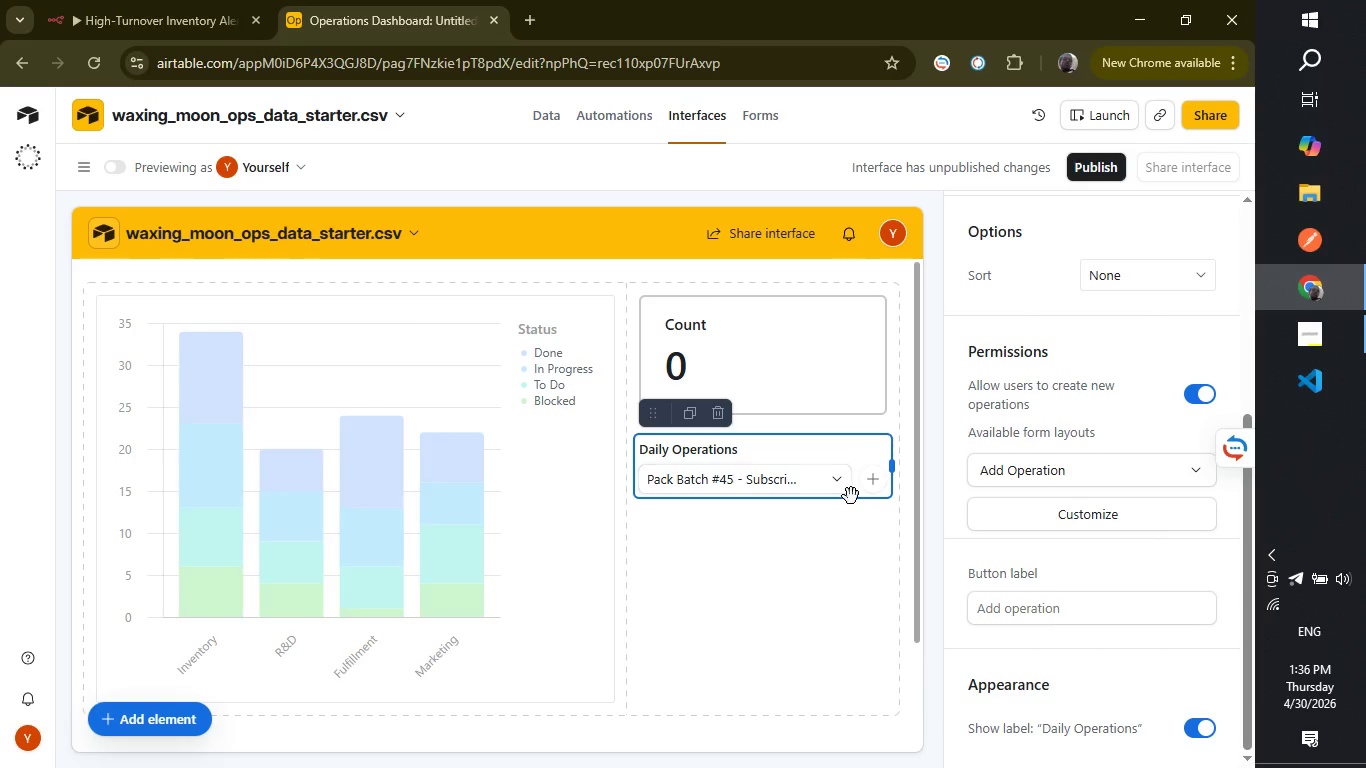 
left_click([835, 475])
 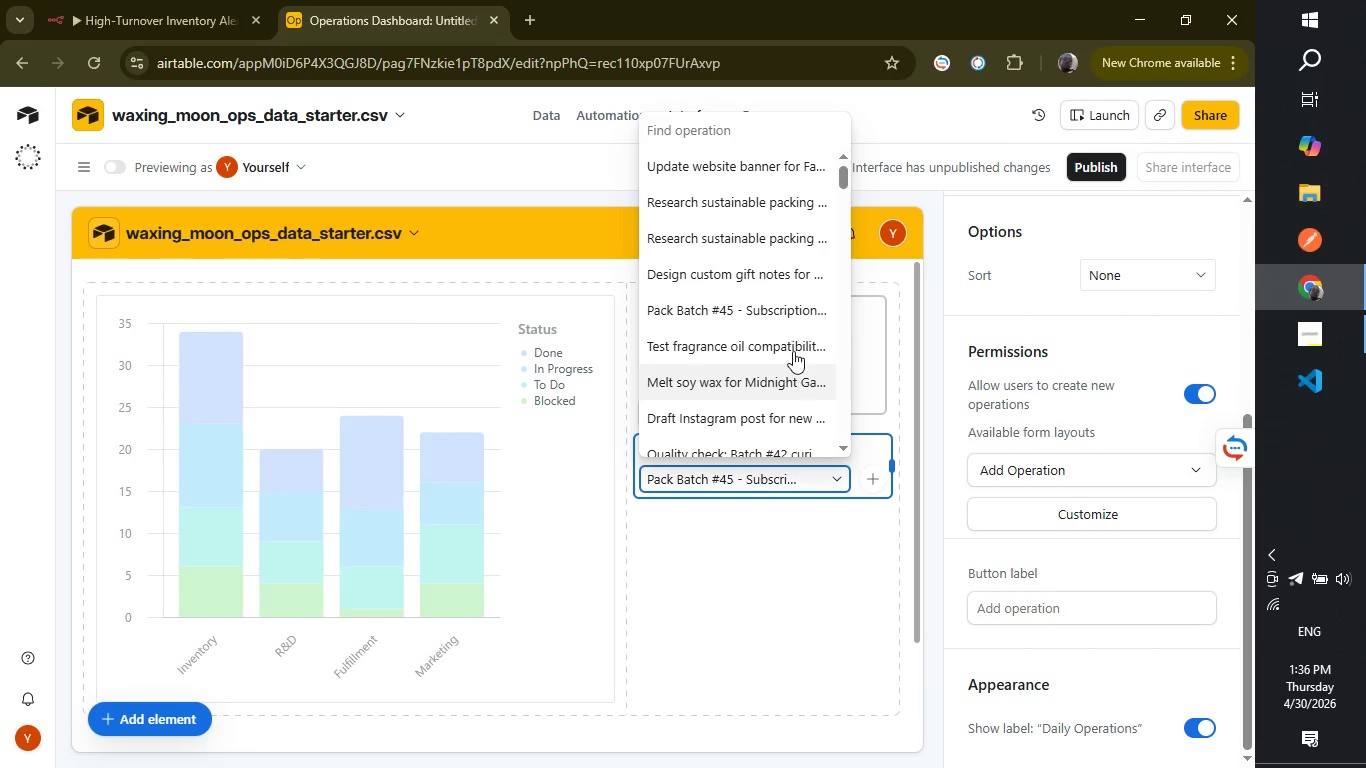 
left_click([791, 349])
 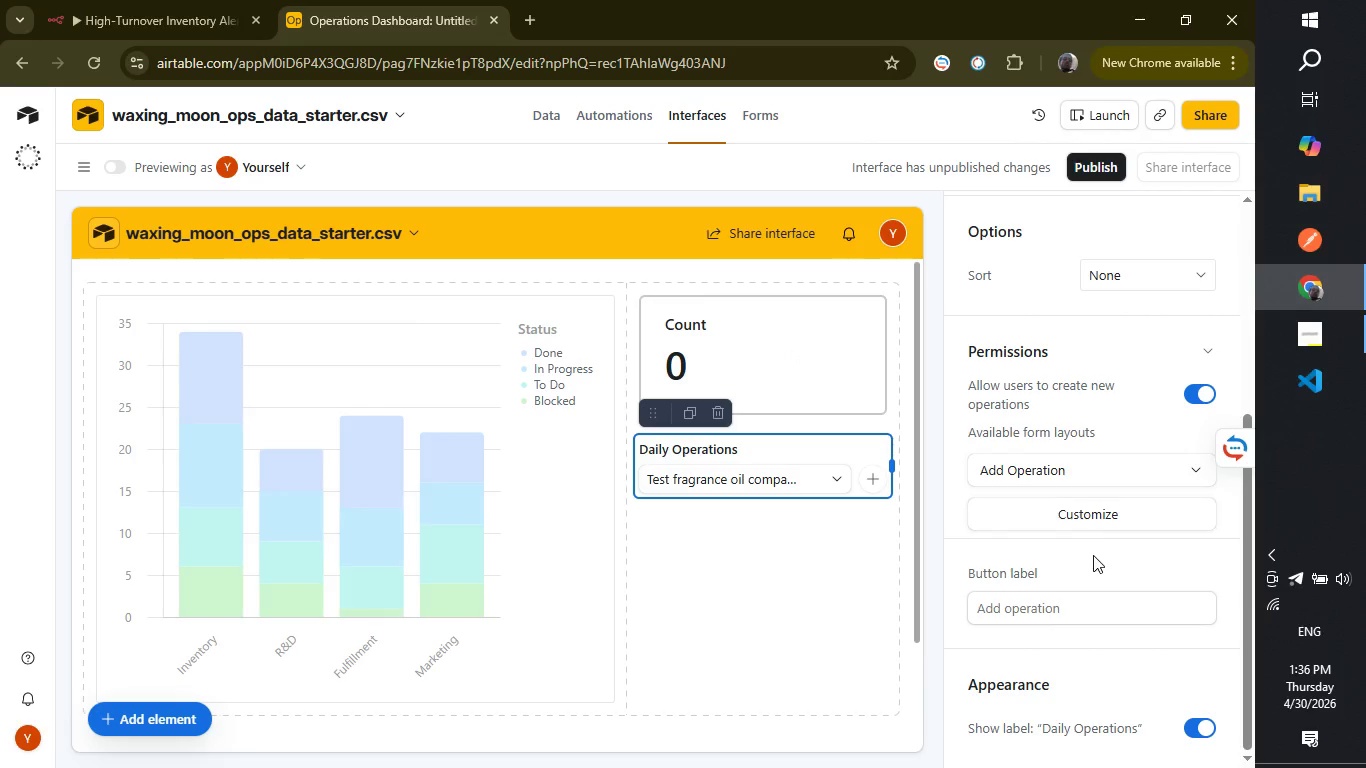 
scroll: coordinate [1107, 502], scroll_direction: down, amount: 3.0
 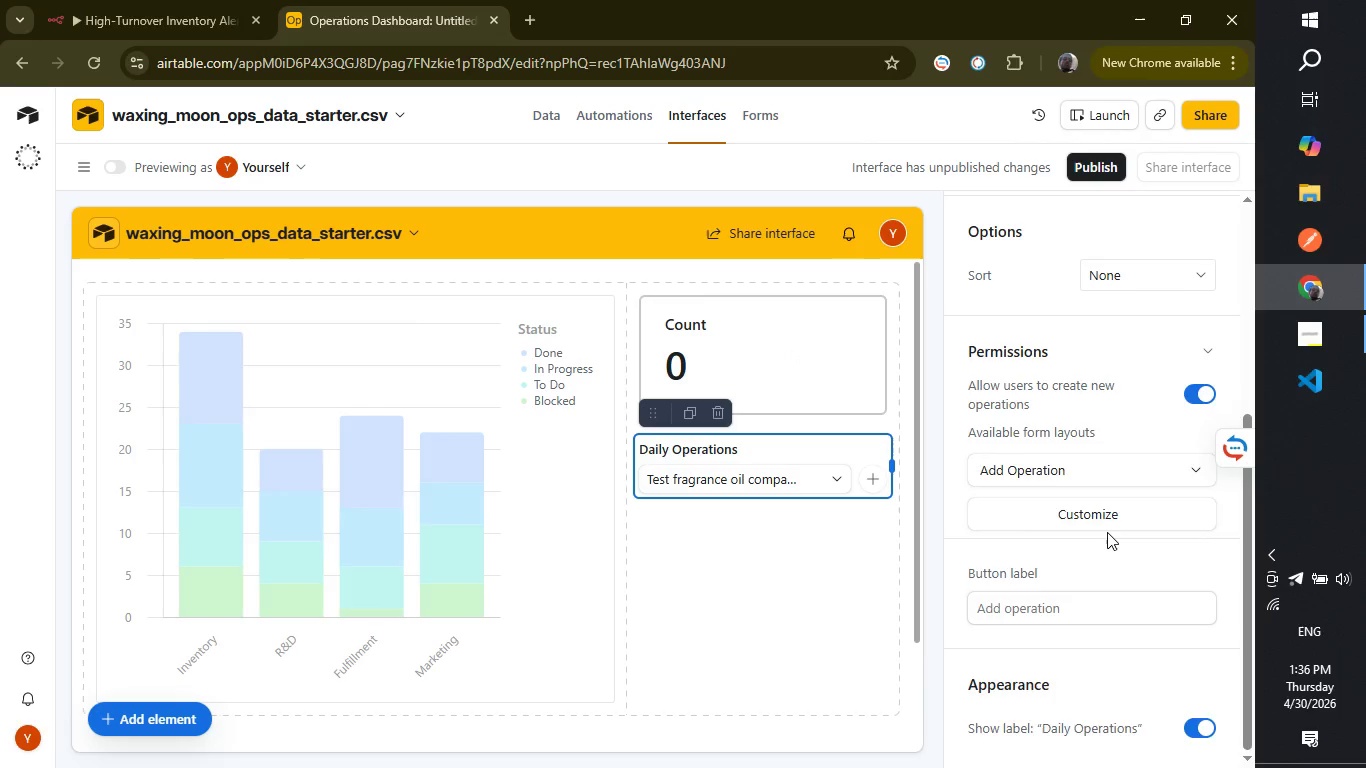 
scroll: coordinate [1107, 532], scroll_direction: up, amount: 2.0
 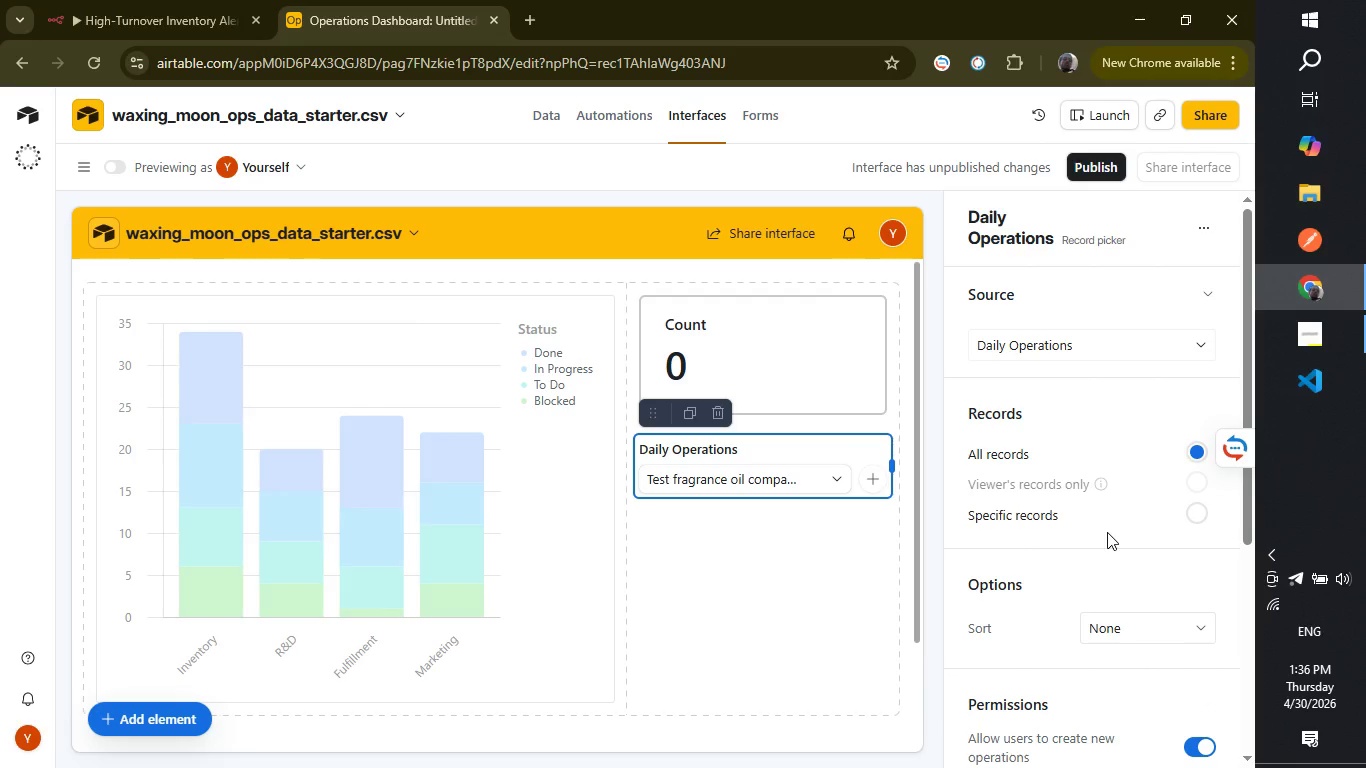 
wait(8.3)
 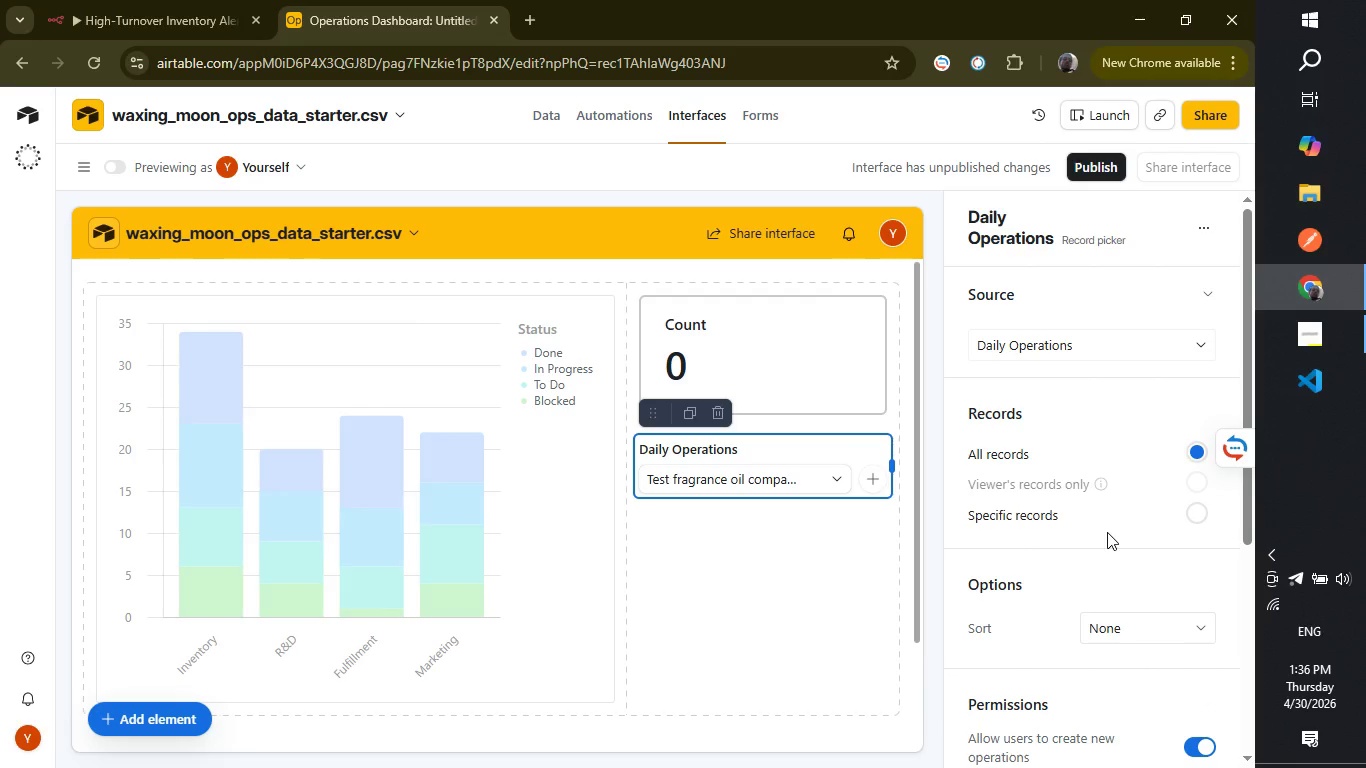 
scroll: coordinate [1111, 562], scroll_direction: down, amount: 2.0
 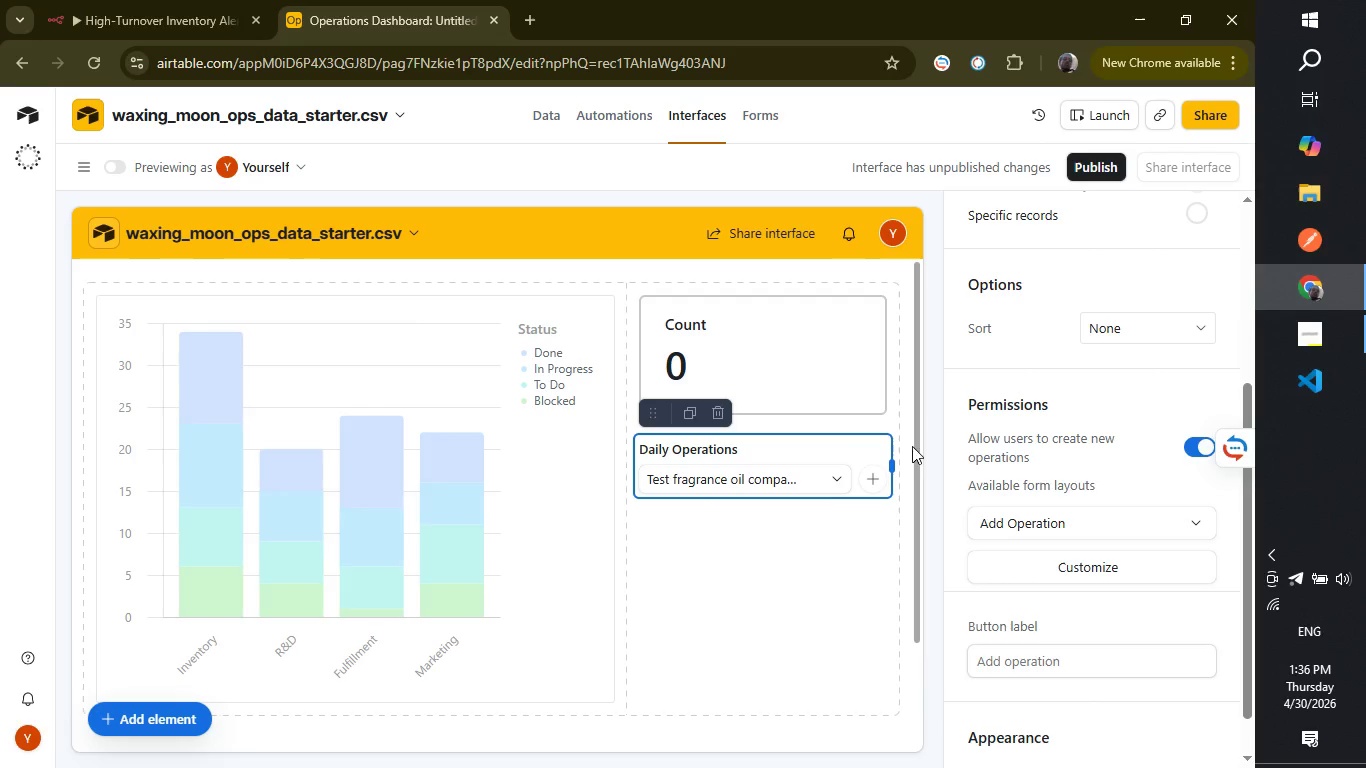 
wait(6.98)
 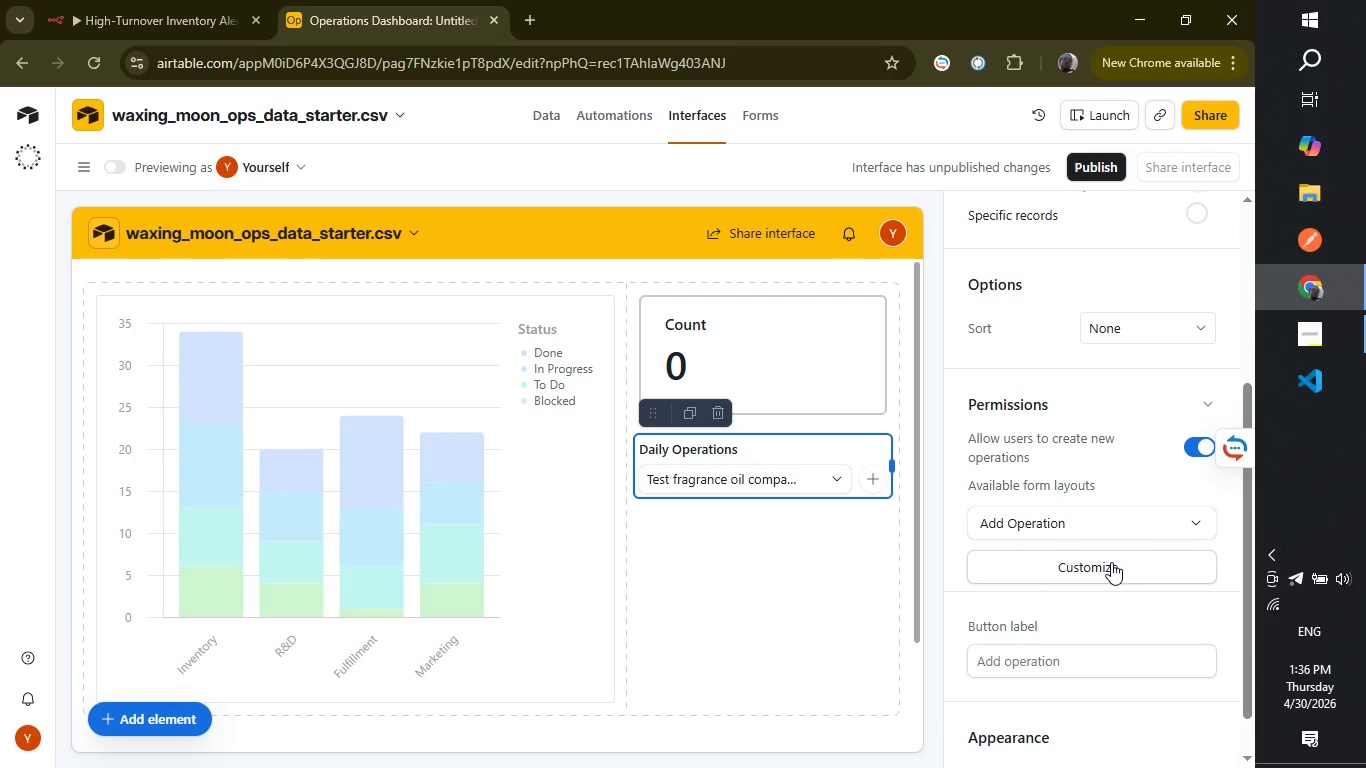 
left_click([762, 462])
 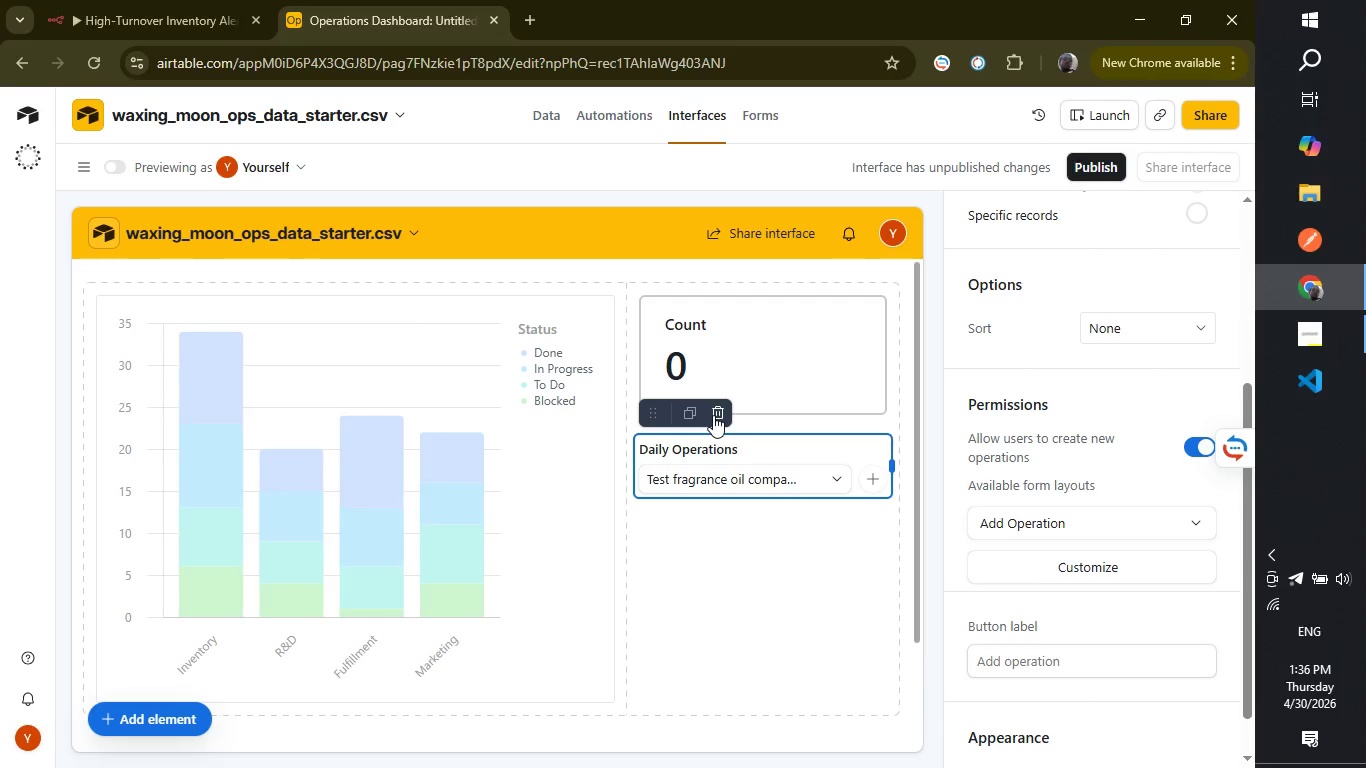 
left_click([713, 415])
 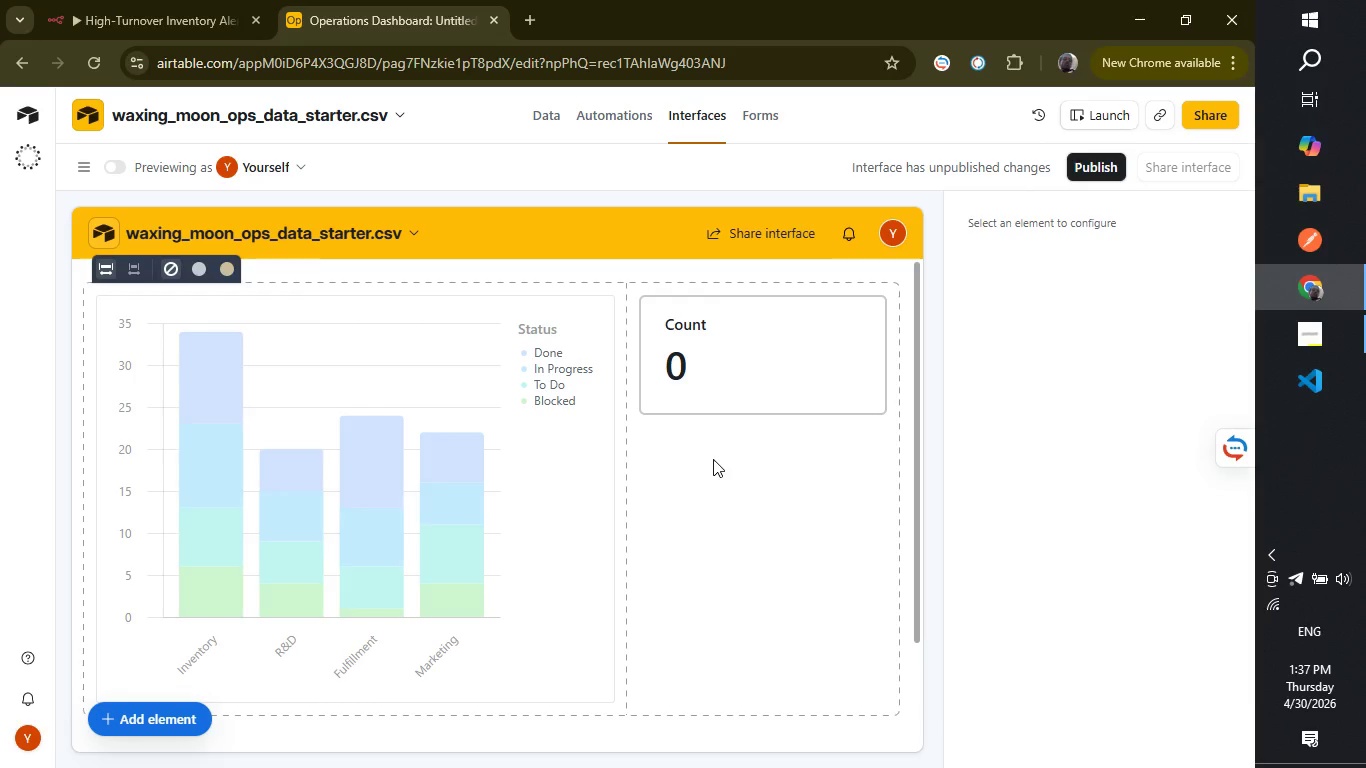 
wait(43.69)
 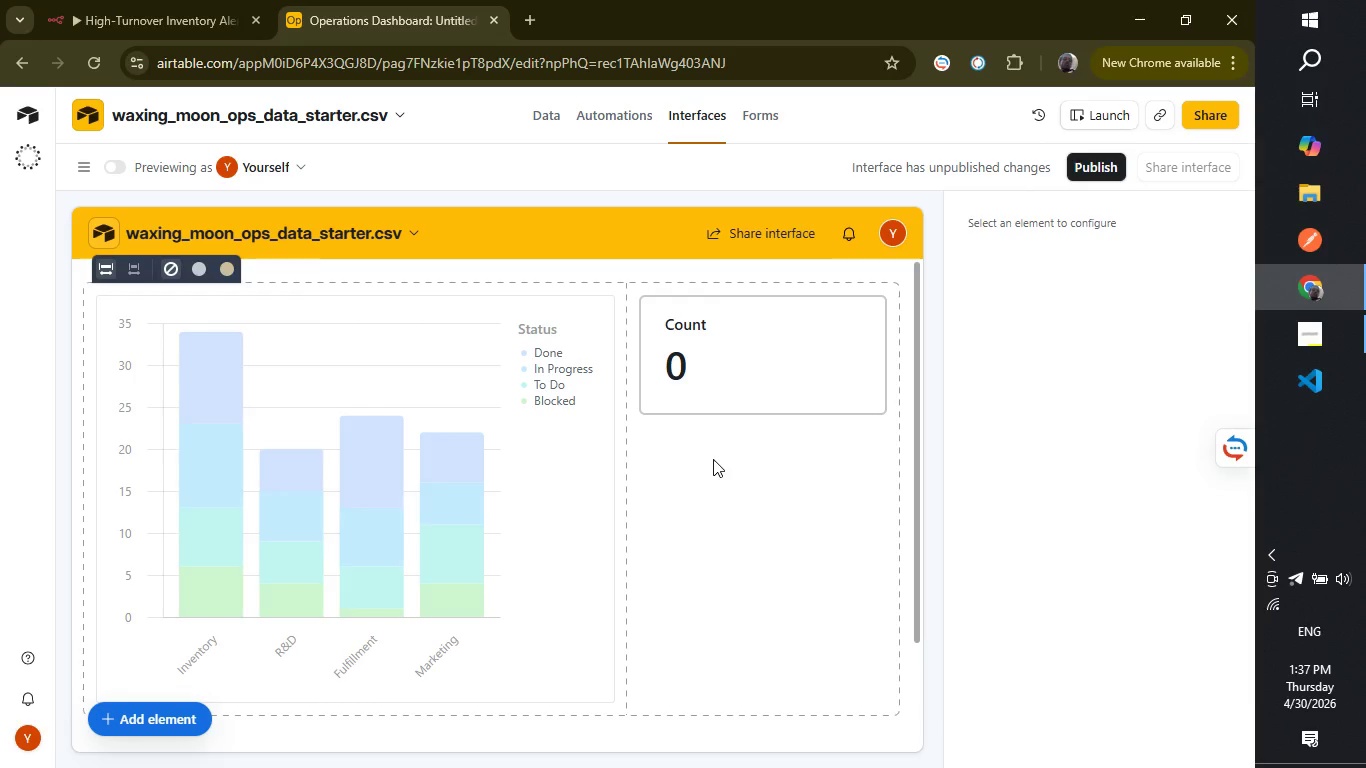 
left_click([120, 724])
 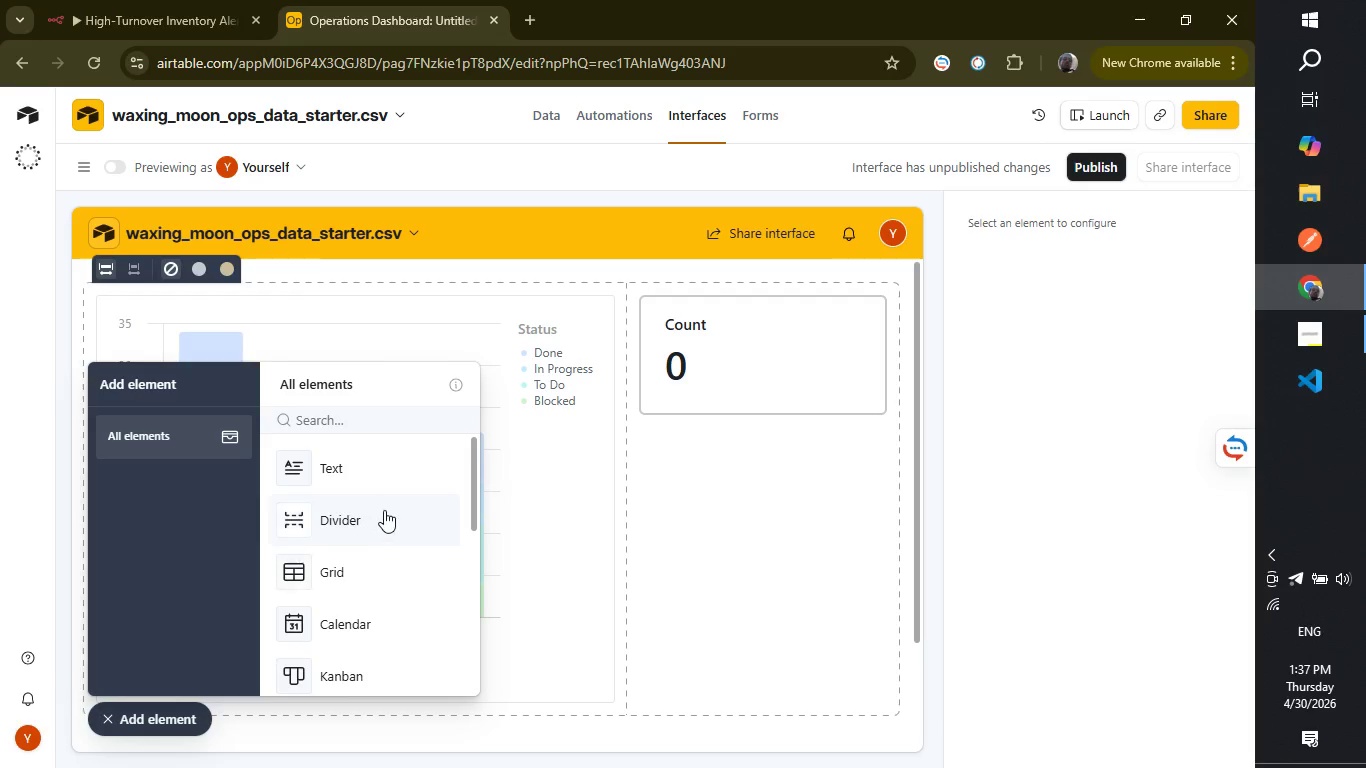 
scroll: coordinate [384, 510], scroll_direction: down, amount: 5.0
 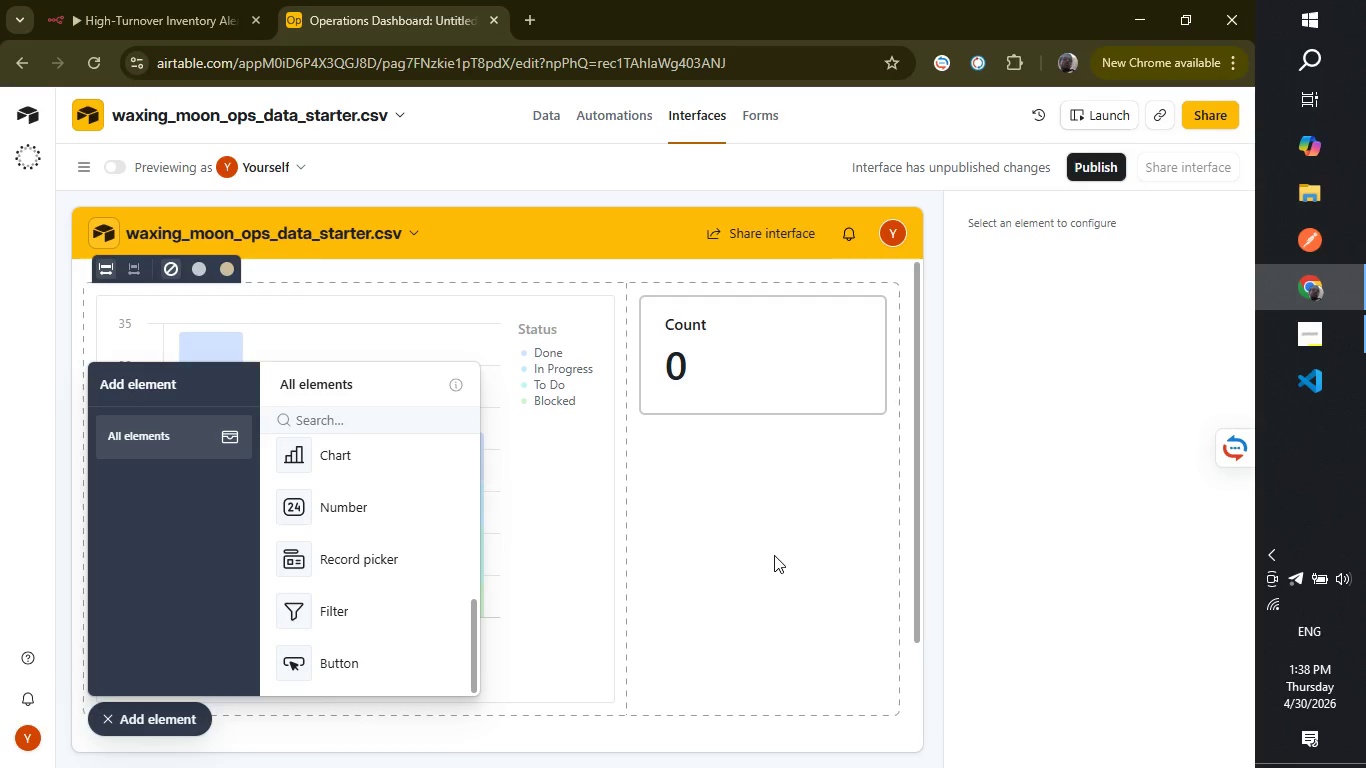 
wait(60.94)
 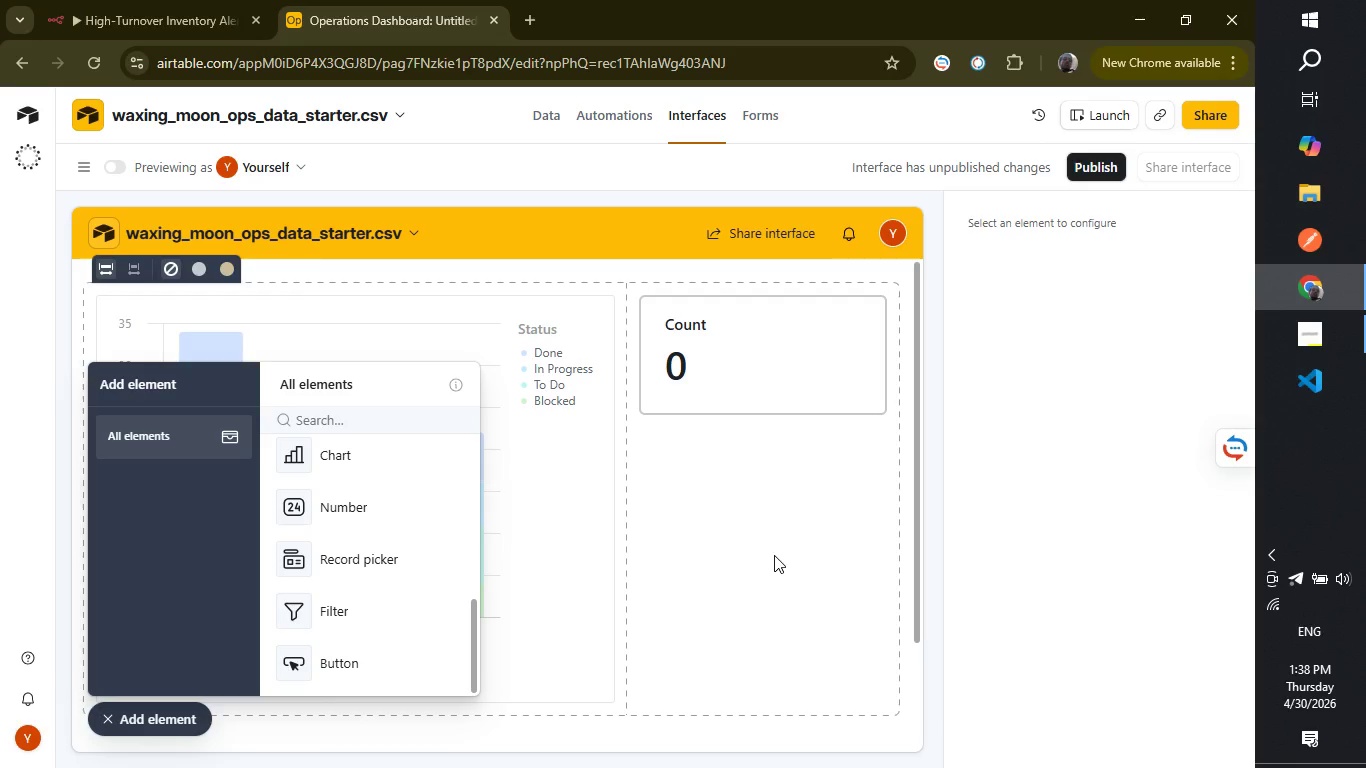 
left_click([774, 555])
 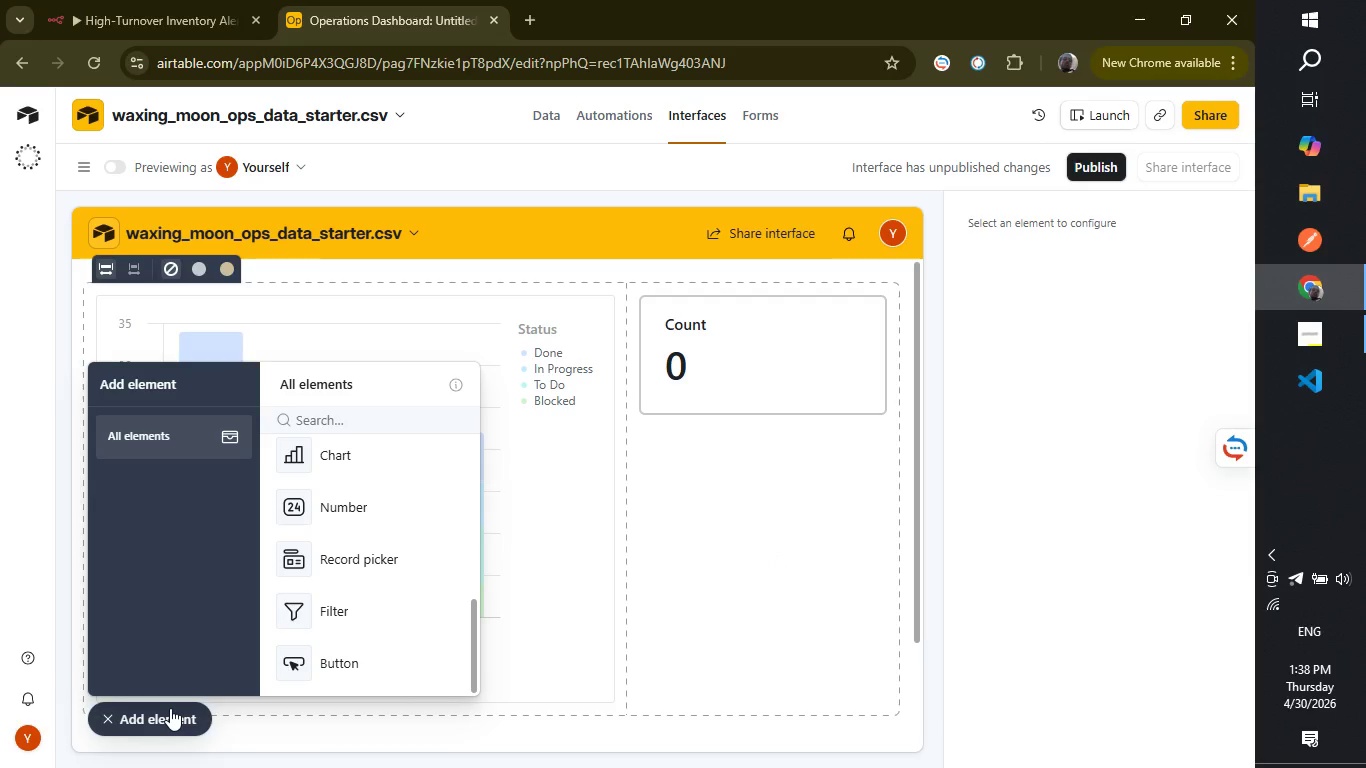 
left_click([170, 708])
 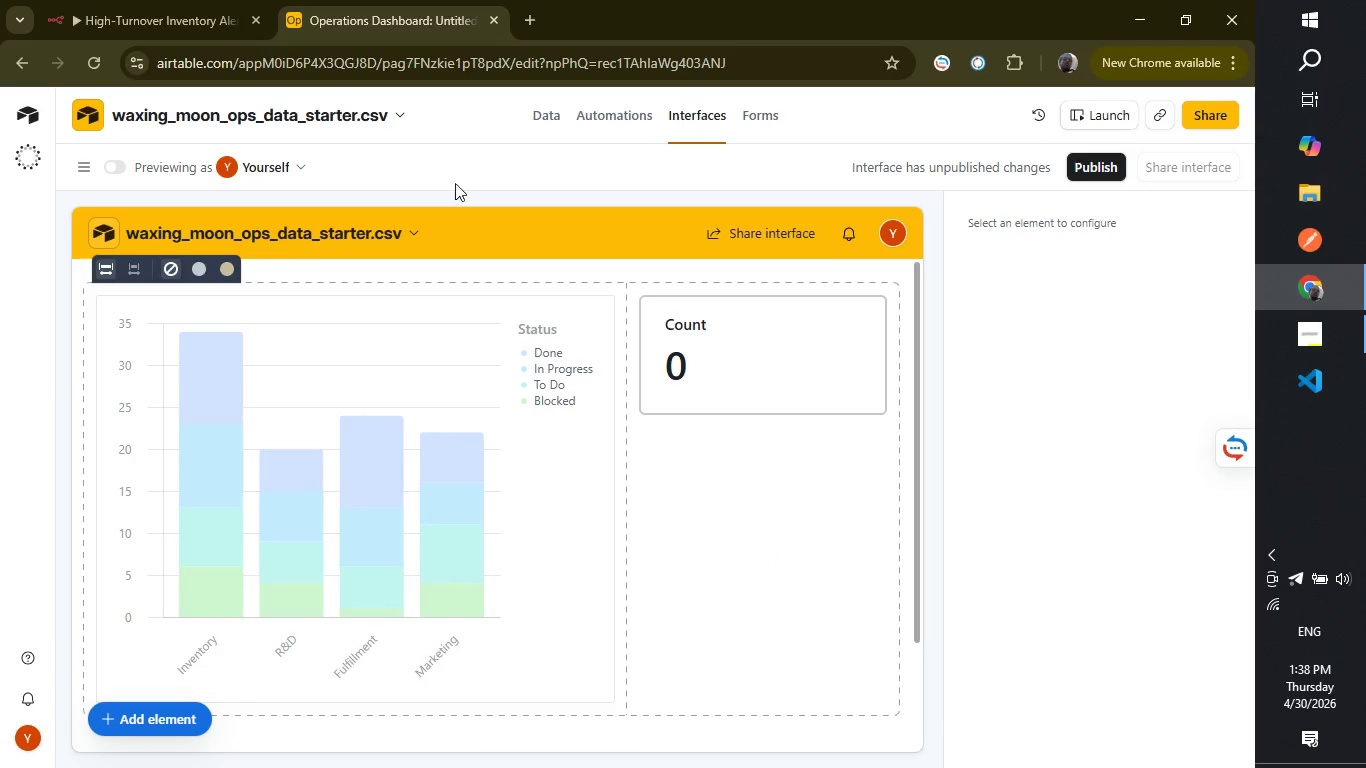 
left_click([451, 176])
 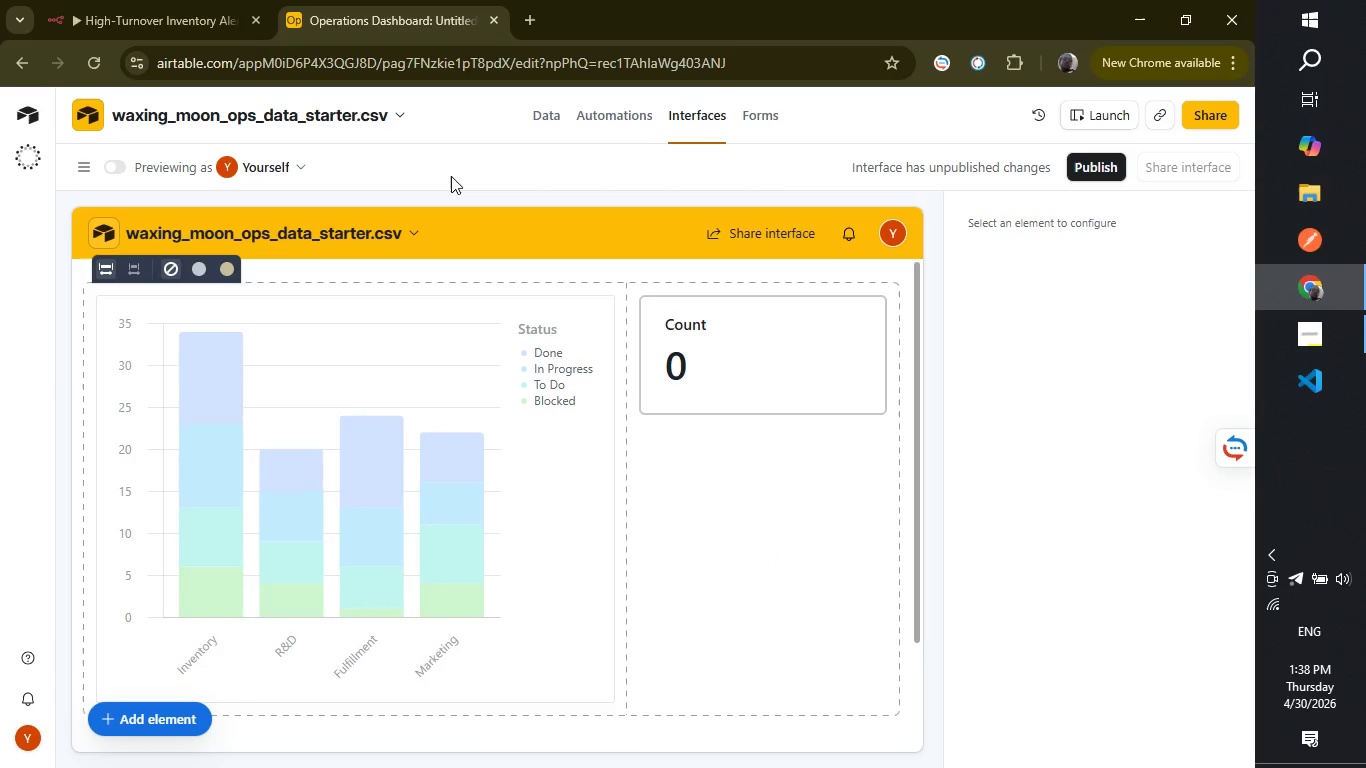 
wait(10.64)
 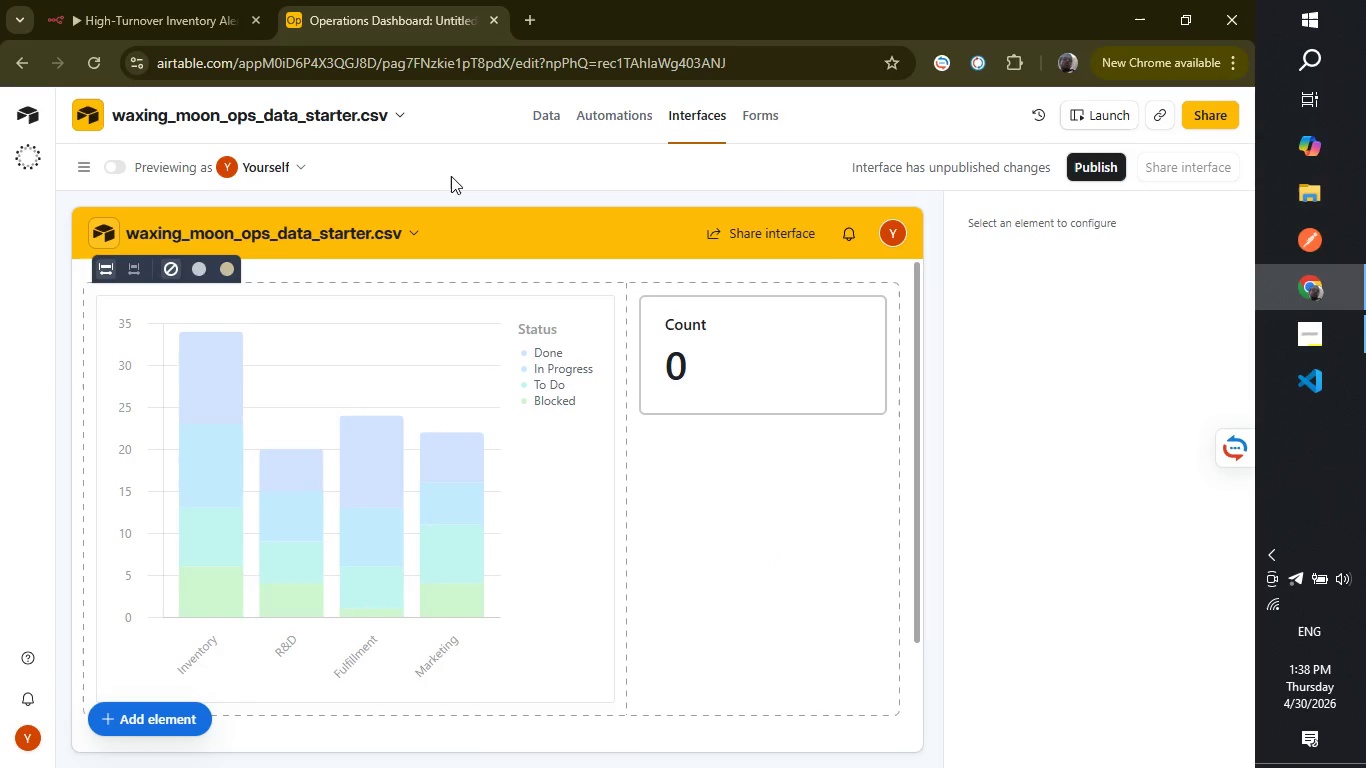 
scroll: coordinate [714, 443], scroll_direction: down, amount: 1.0
 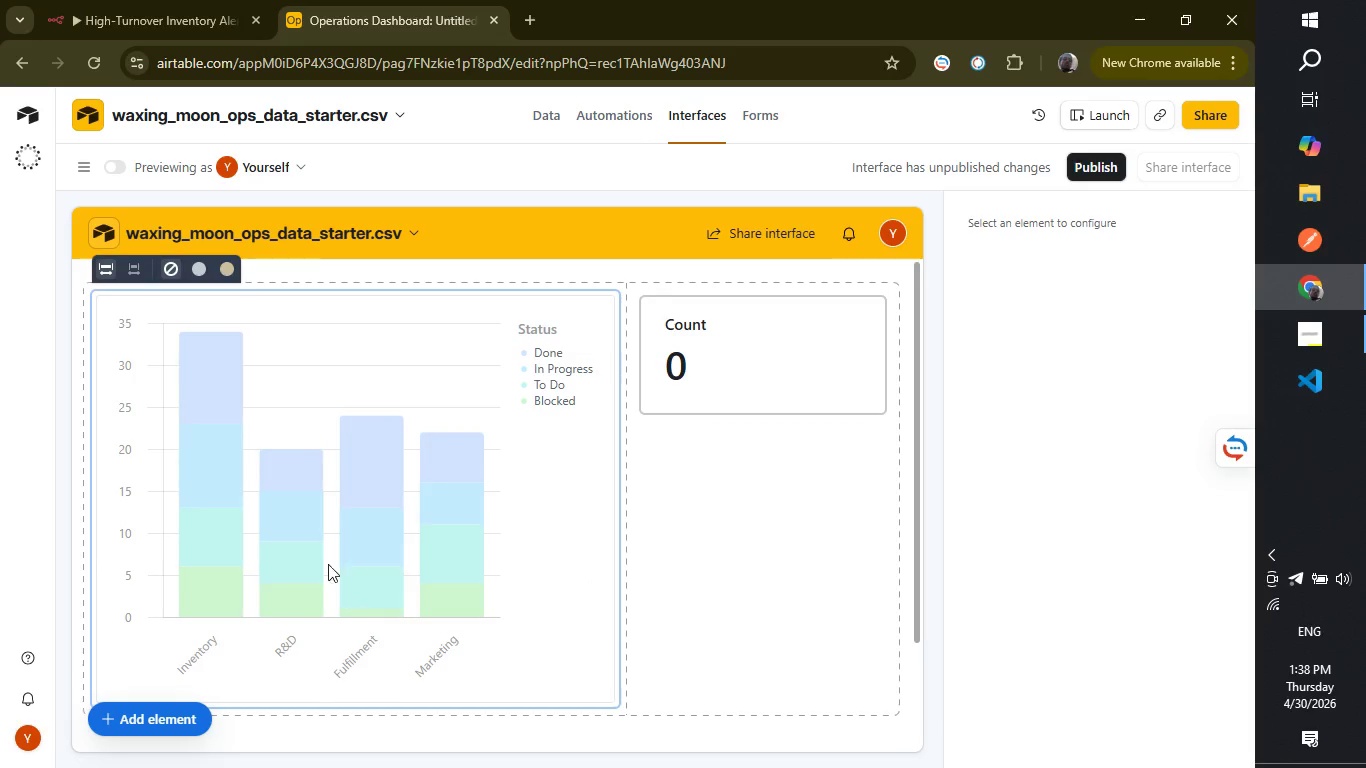 
left_click([147, 718])
 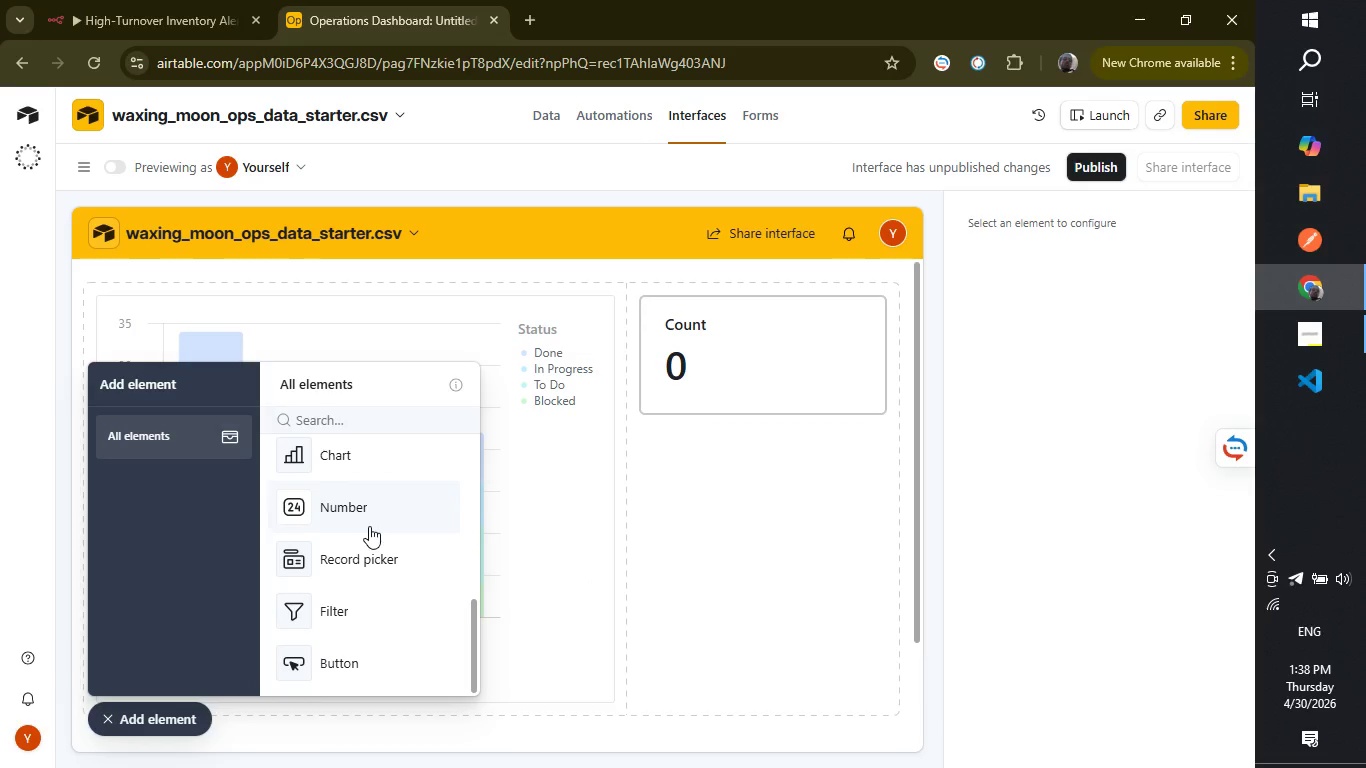 
scroll: coordinate [369, 526], scroll_direction: down, amount: 1.0
 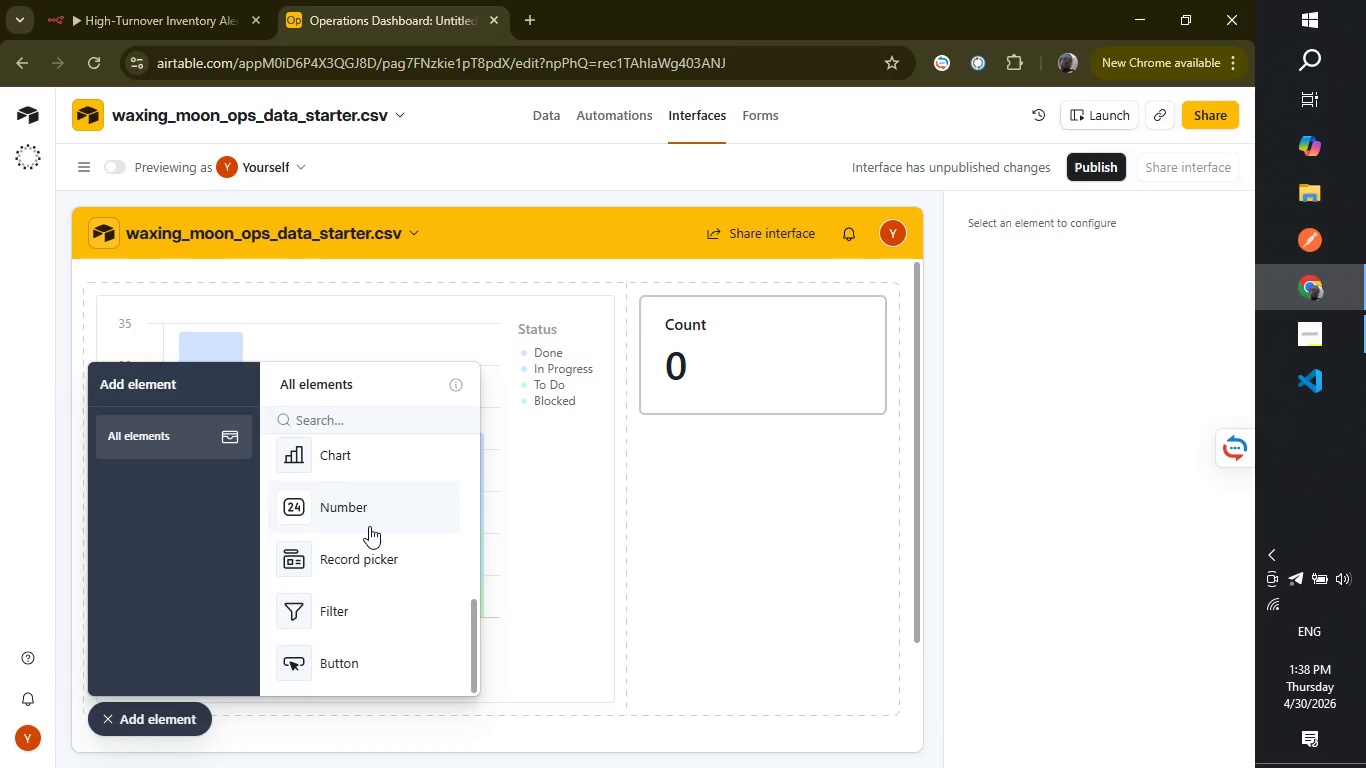 
scroll: coordinate [388, 606], scroll_direction: up, amount: 5.0
 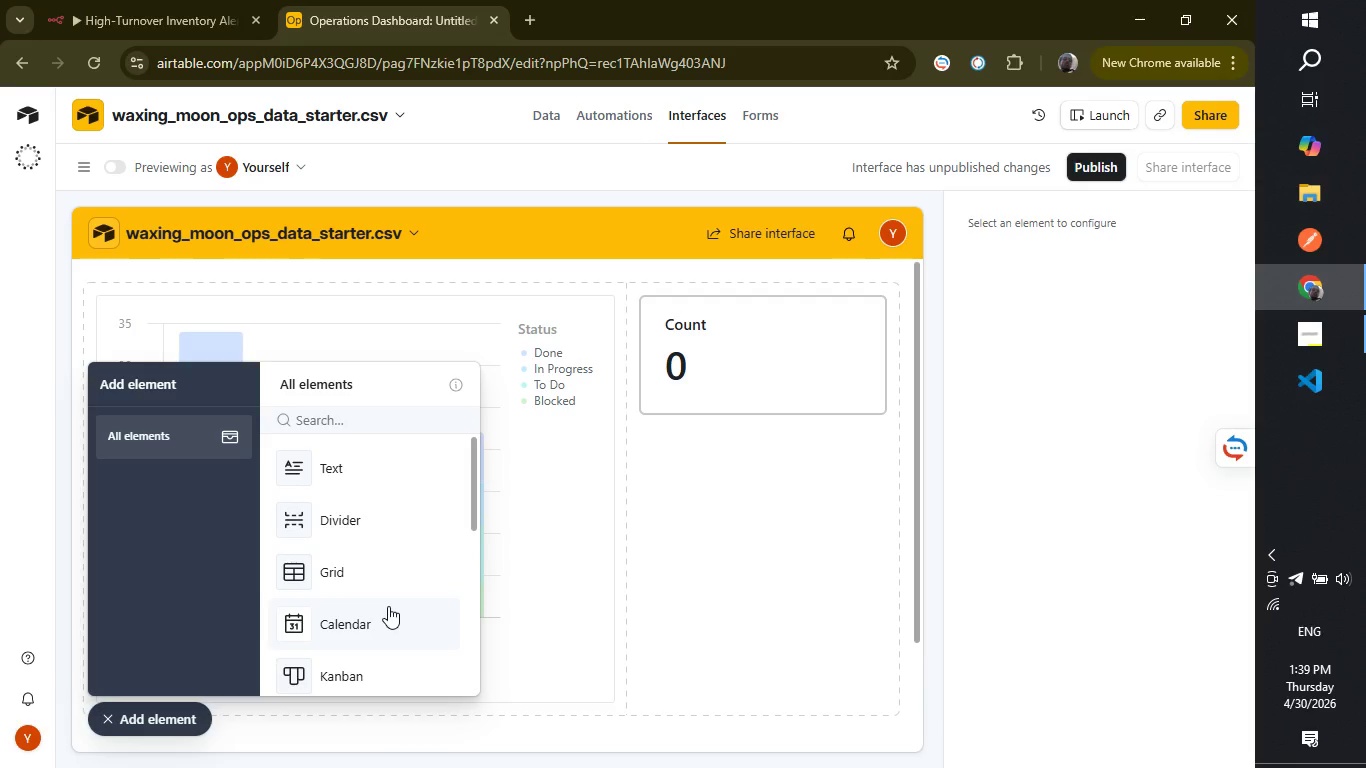 
wait(8.23)
 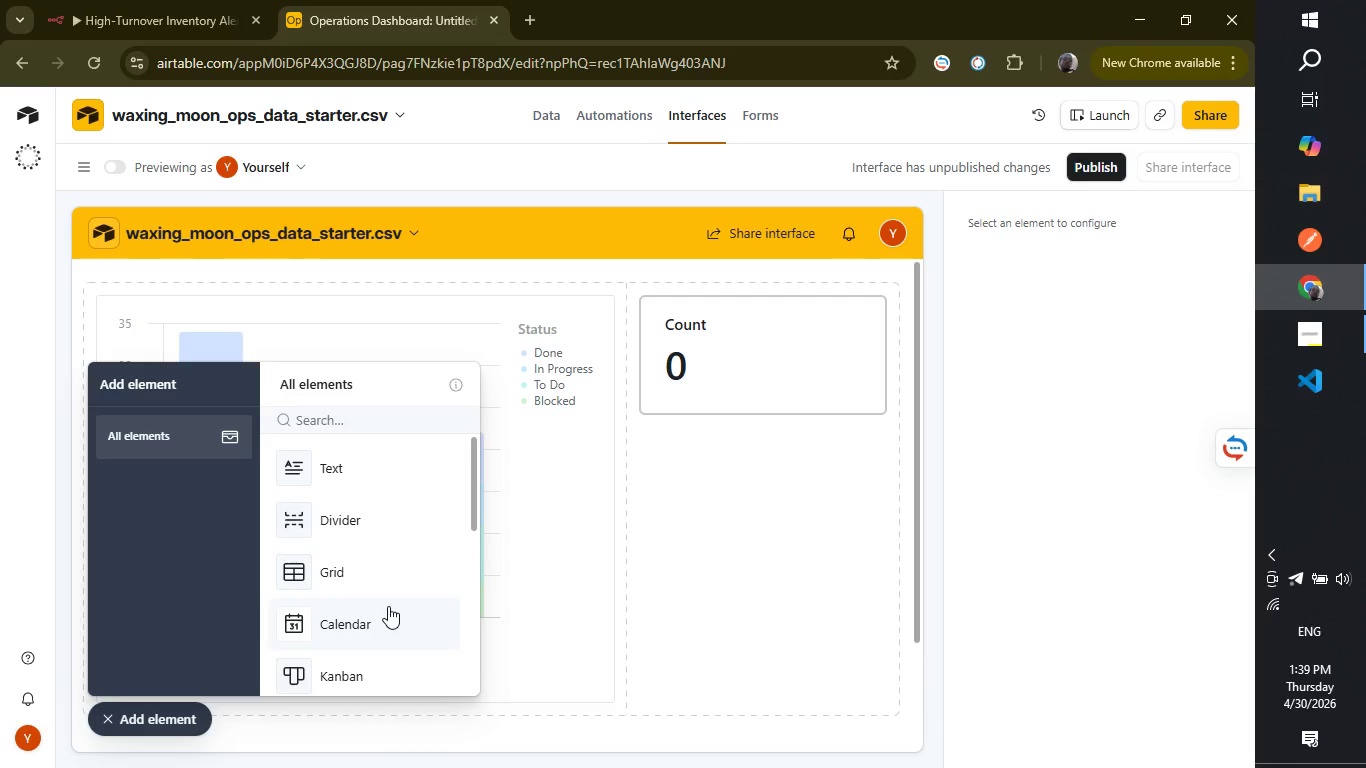 
left_click([399, 425])
 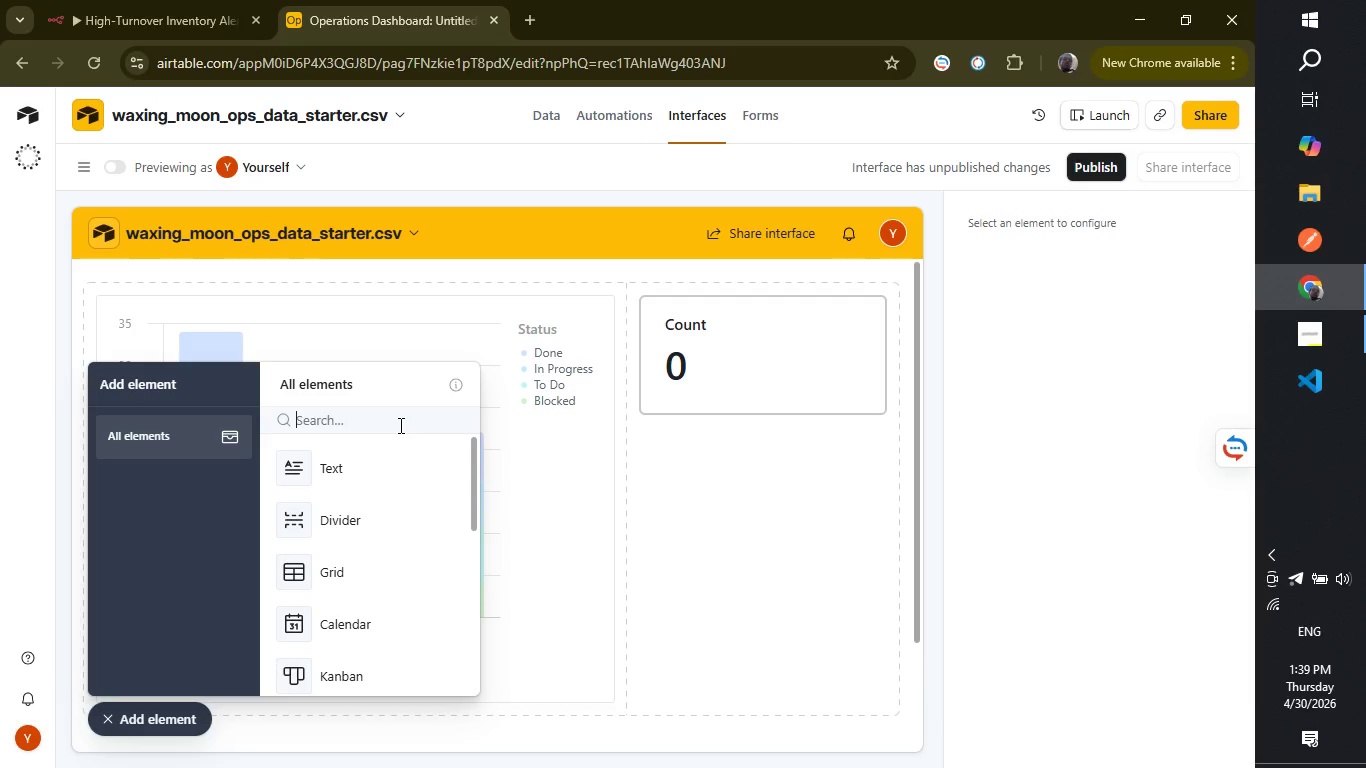 
type(recordform record)
 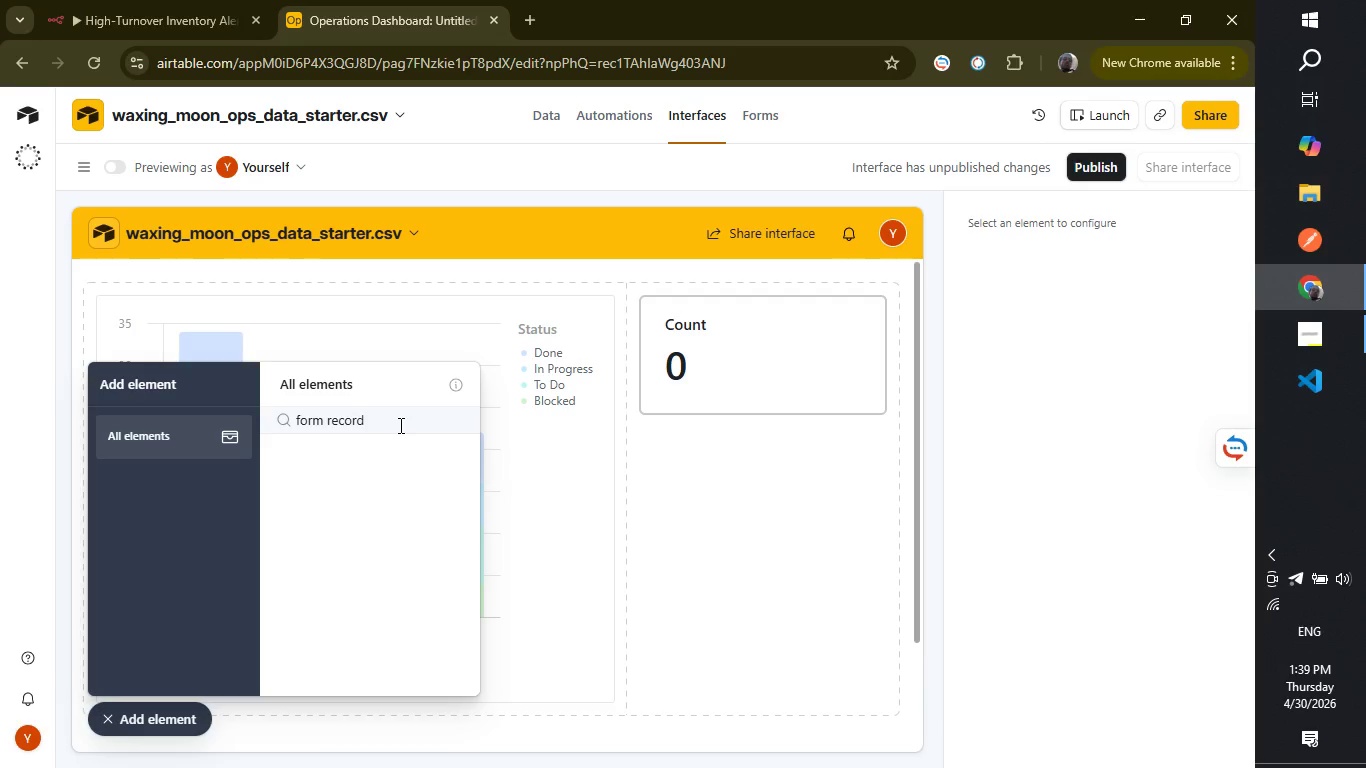 
hold_key(key=Backspace, duration=0.78)
 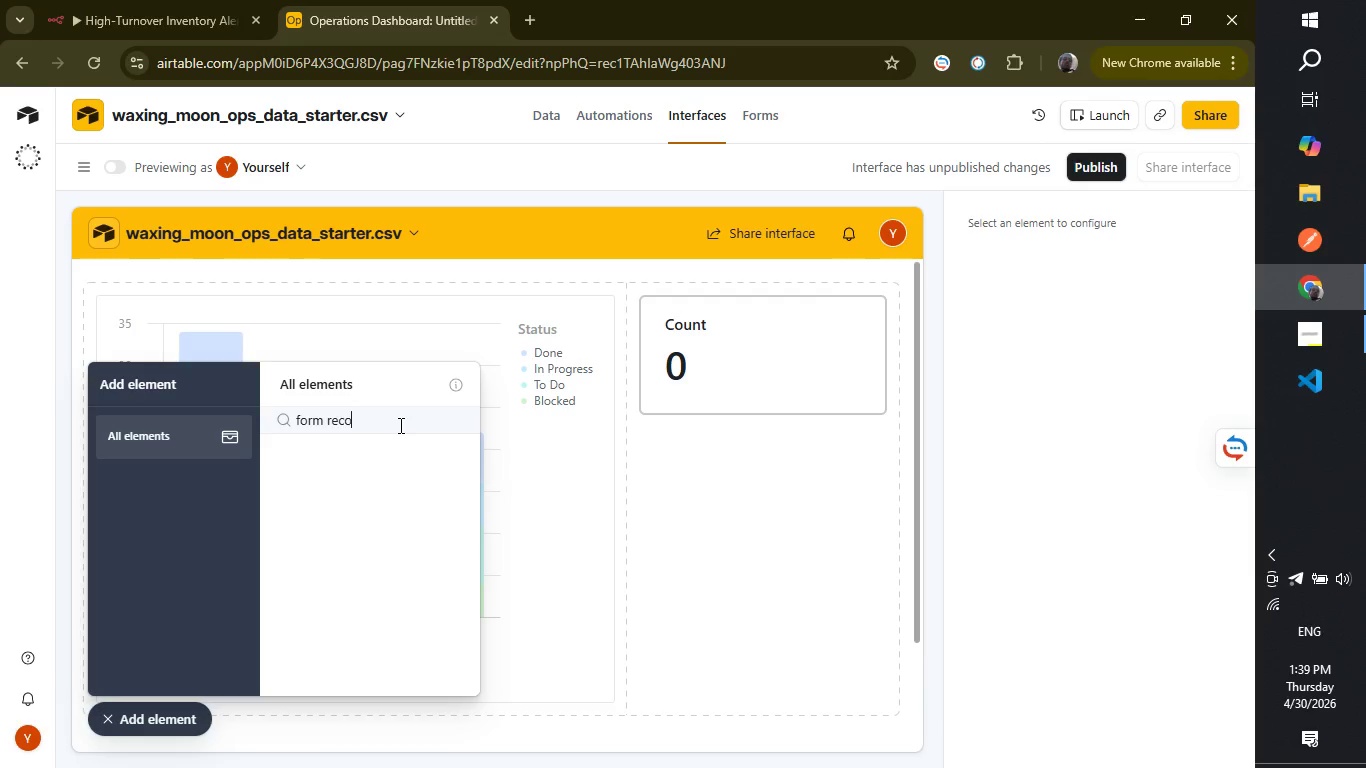 
key(Enter)
 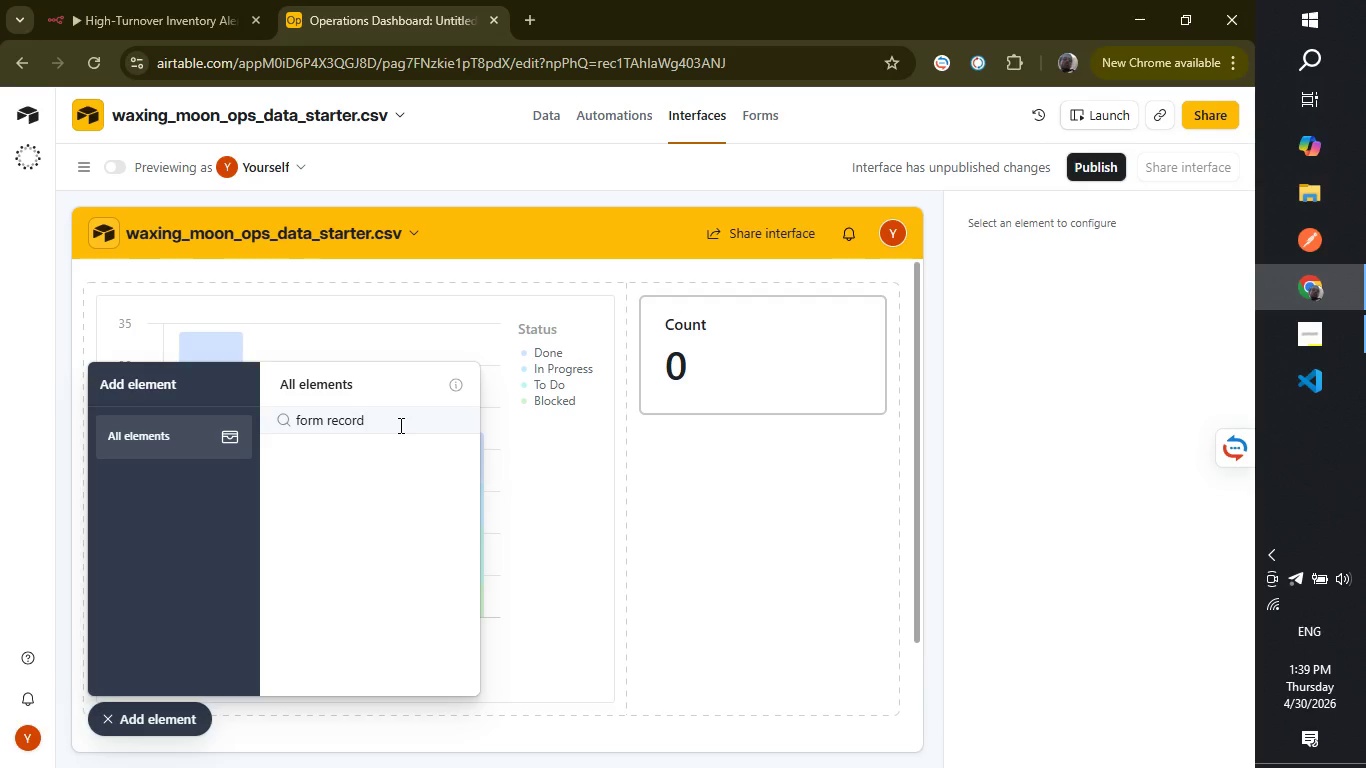 
wait(28.75)
 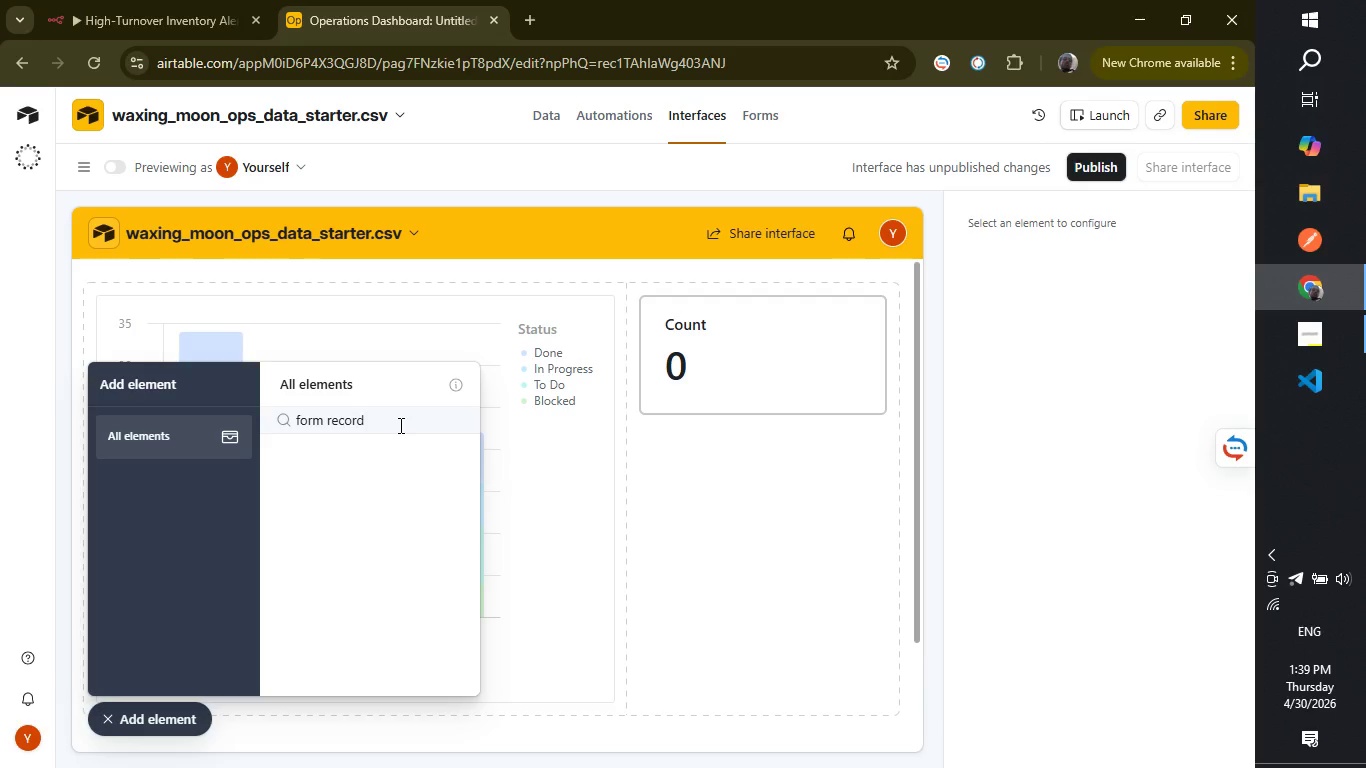 
key(J)
 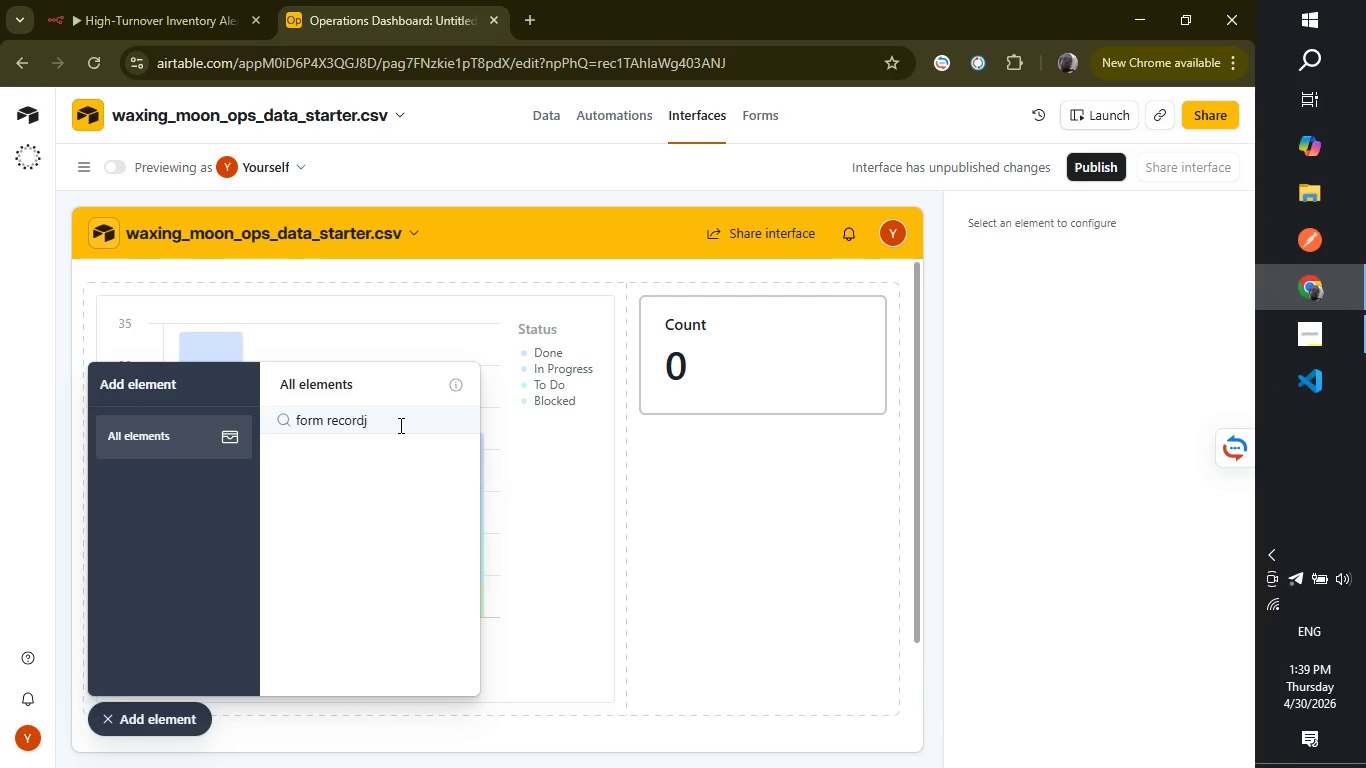 
hold_key(key=Backspace, duration=0.97)
 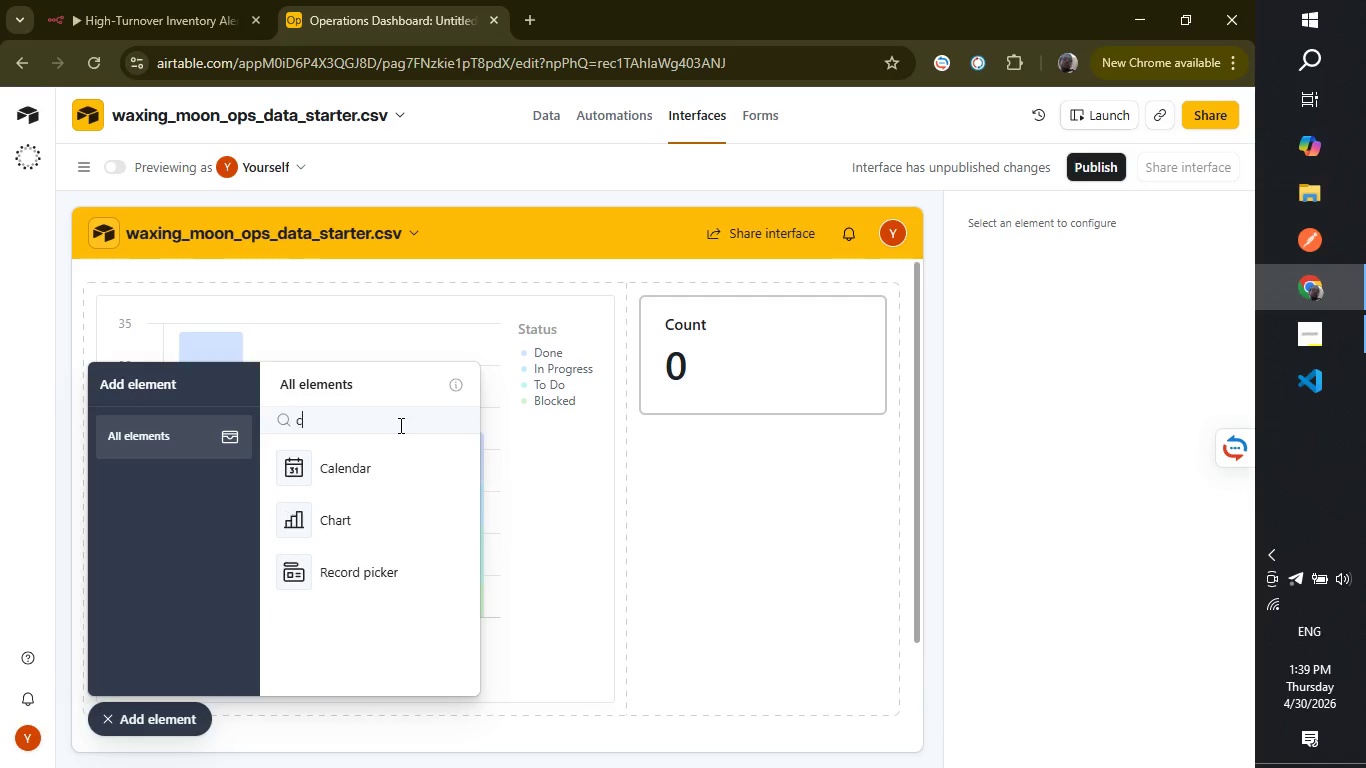 
type(createrecoform)
 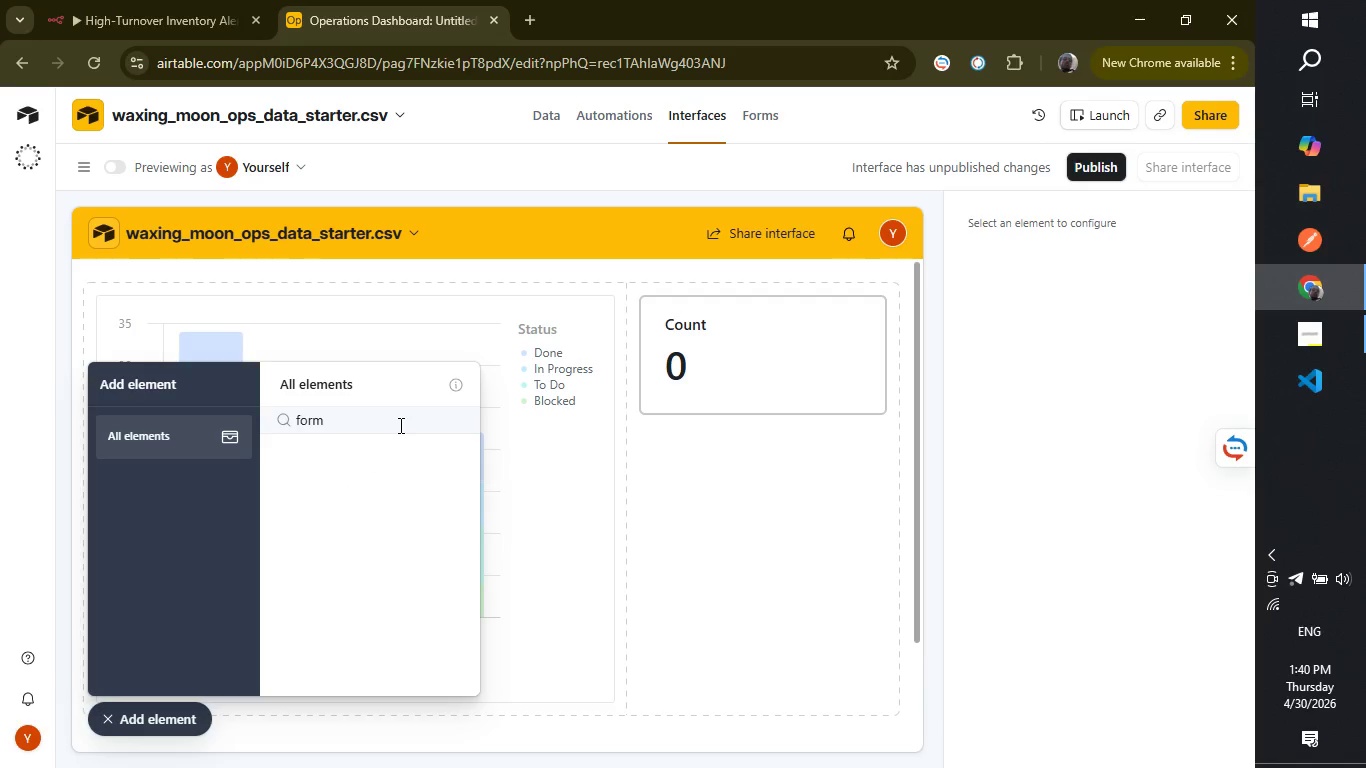 
hold_key(key=Backspace, duration=0.88)
 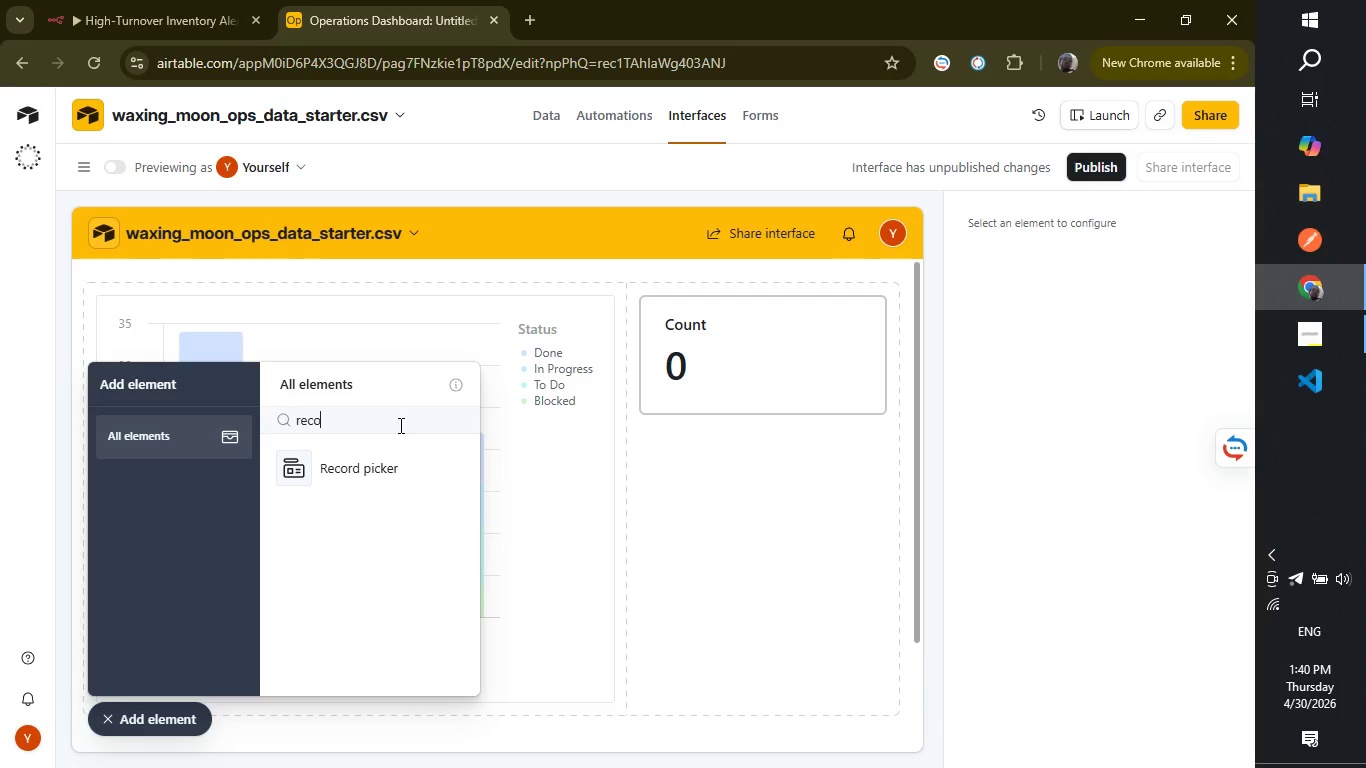 
hold_key(key=Backspace, duration=0.66)
 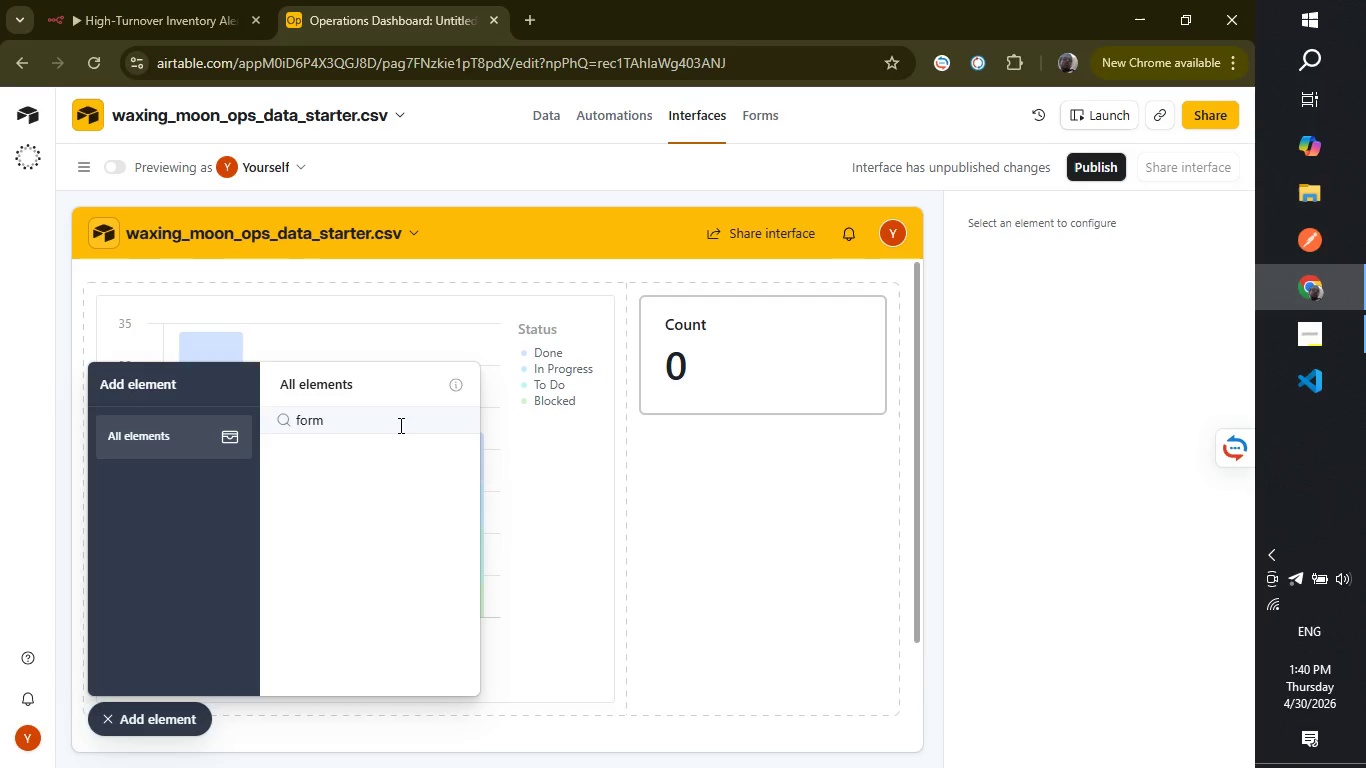 
hold_key(key=Backspace, duration=0.86)
 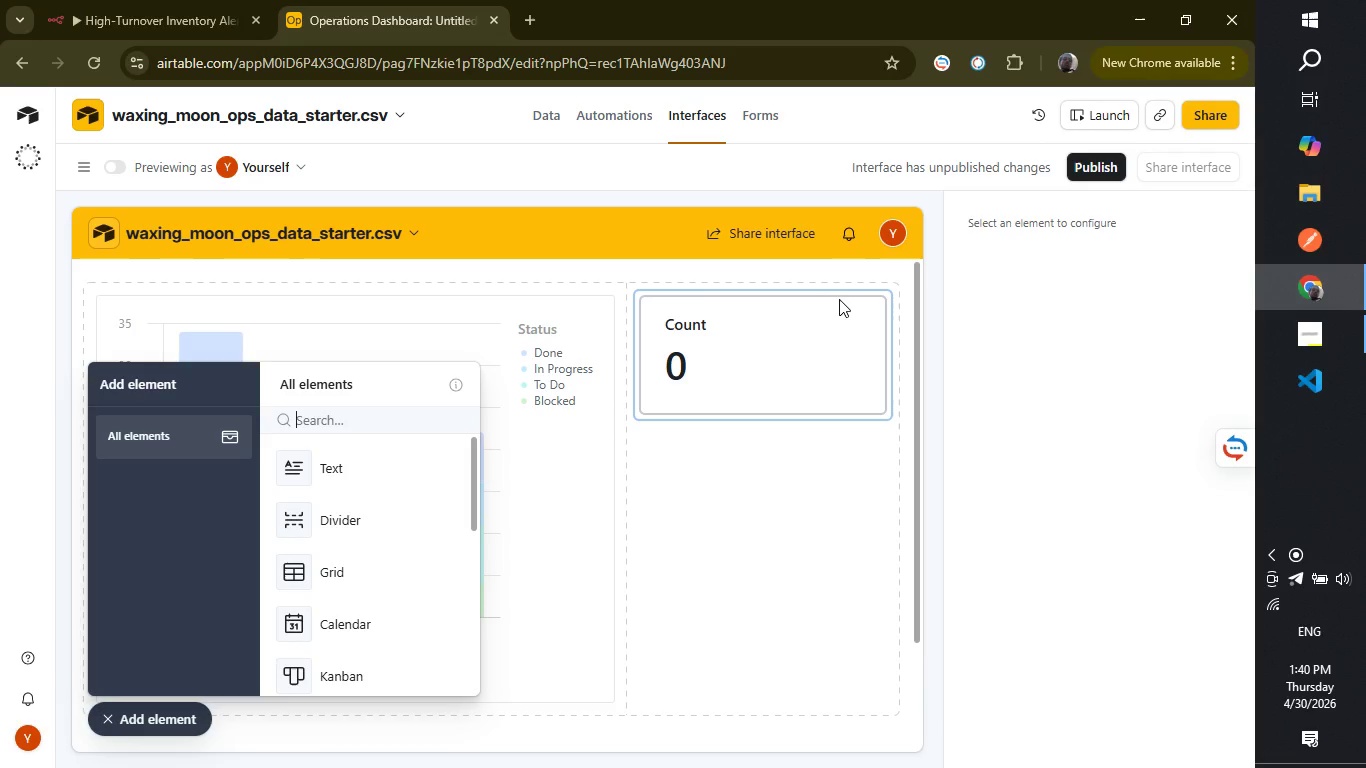 
wait(21.16)
 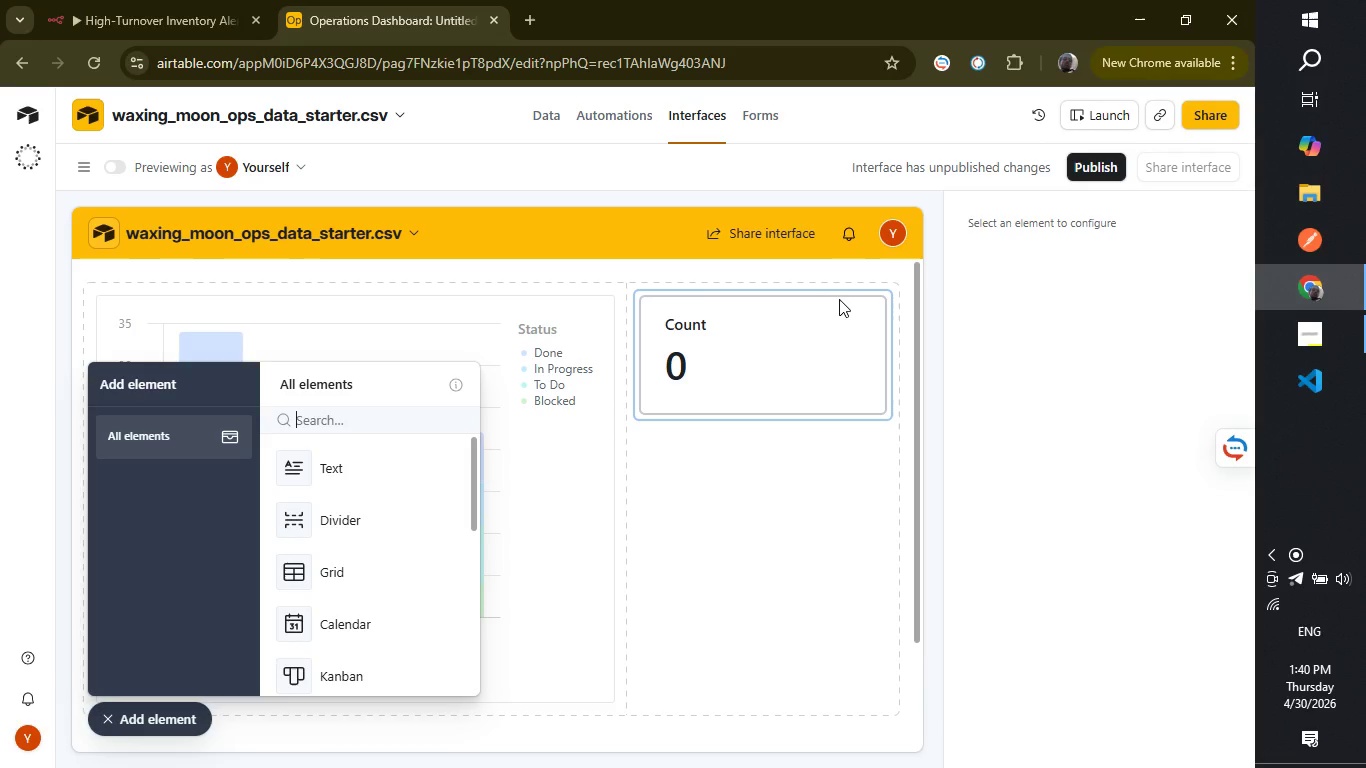 
scroll: coordinate [680, 582], scroll_direction: up, amount: 5.0
 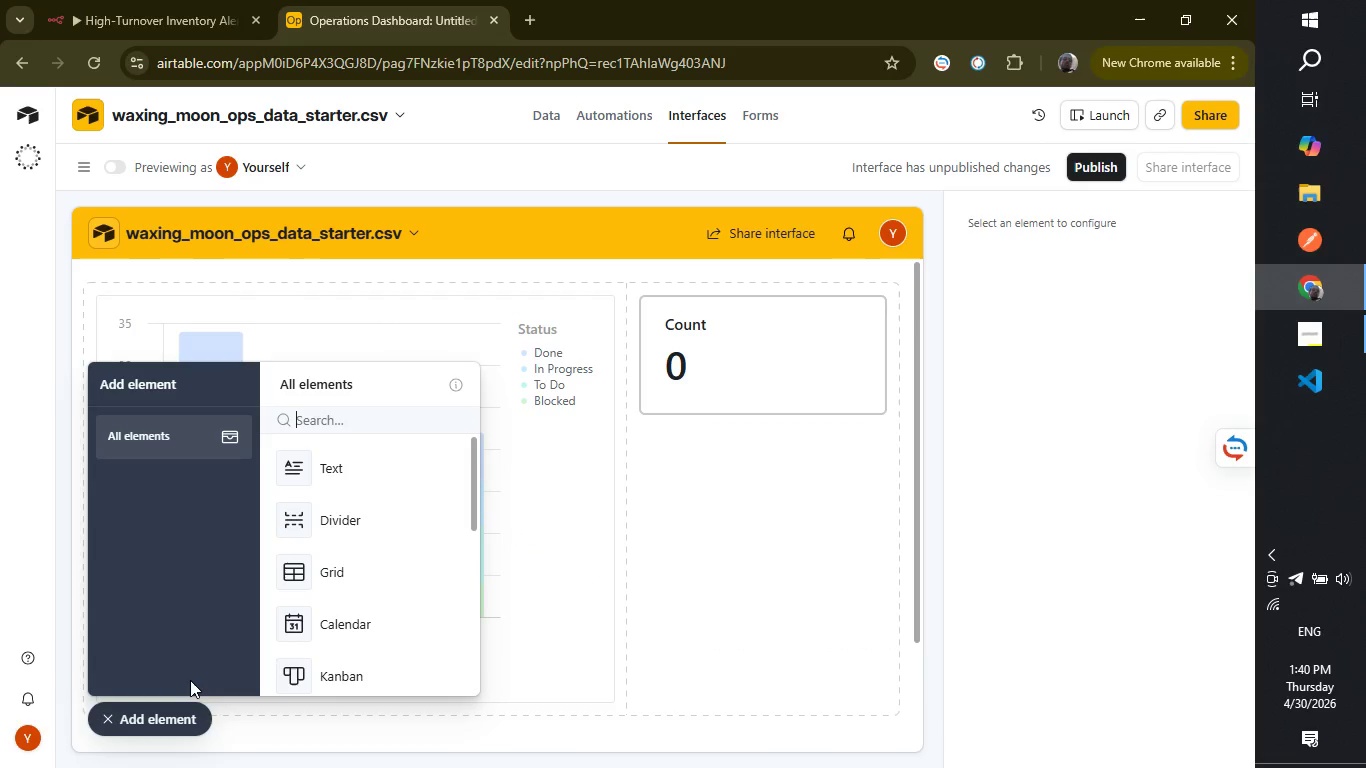 
left_click([154, 716])
 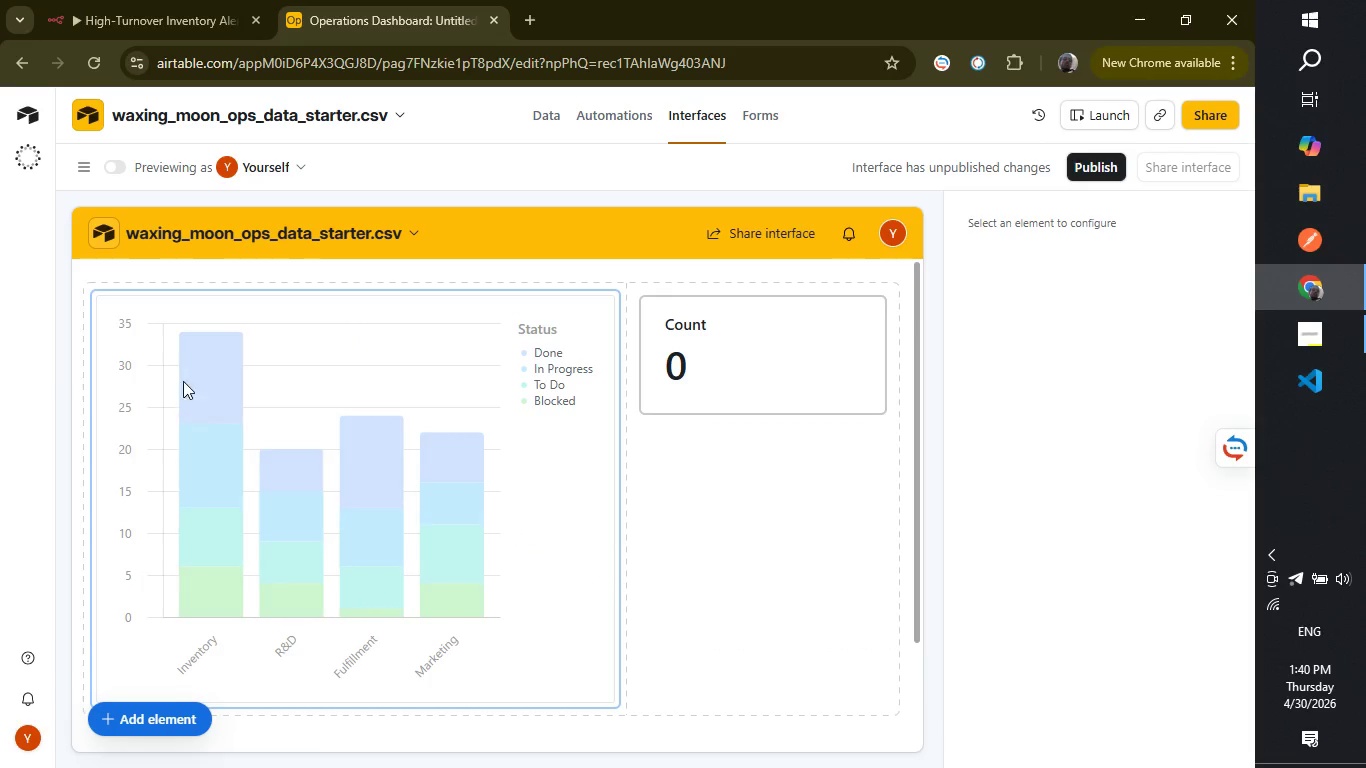 
right_click([147, 309])
 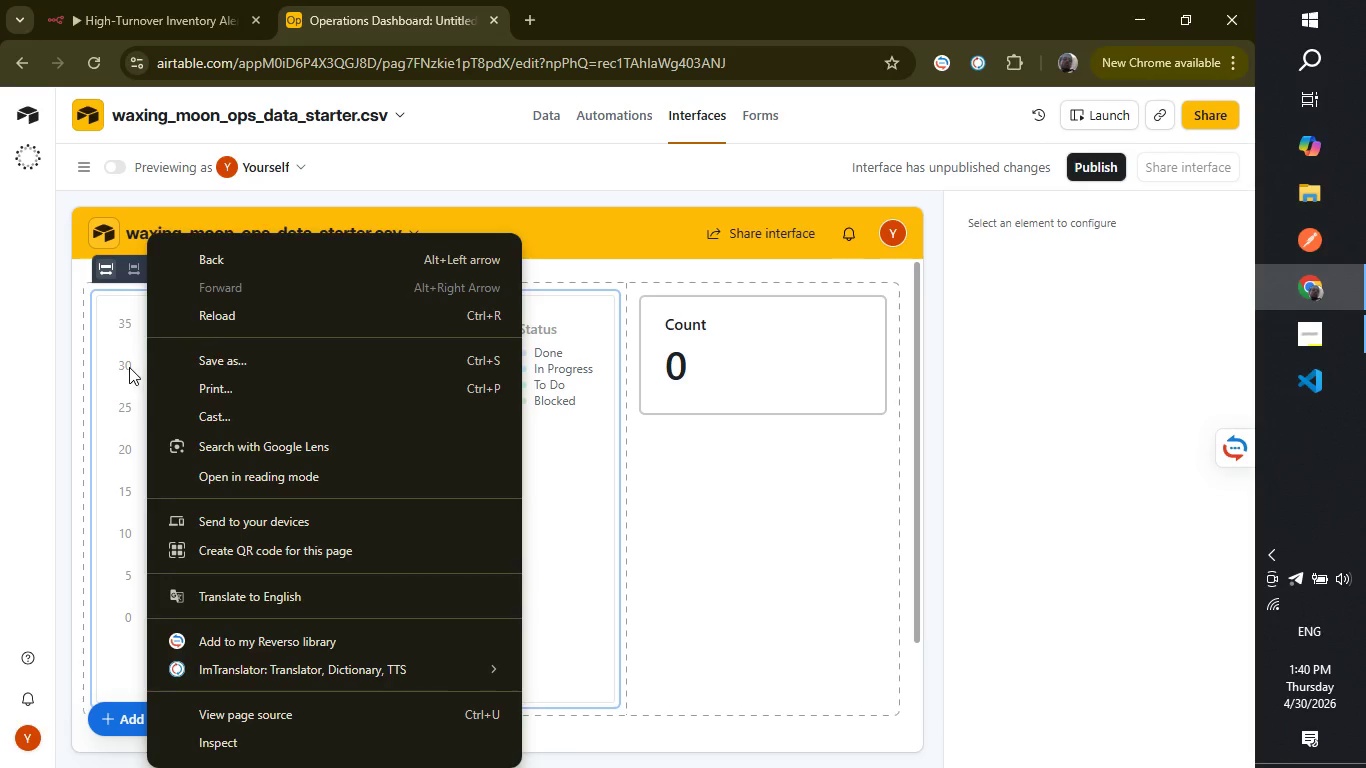 
left_click([102, 367])
 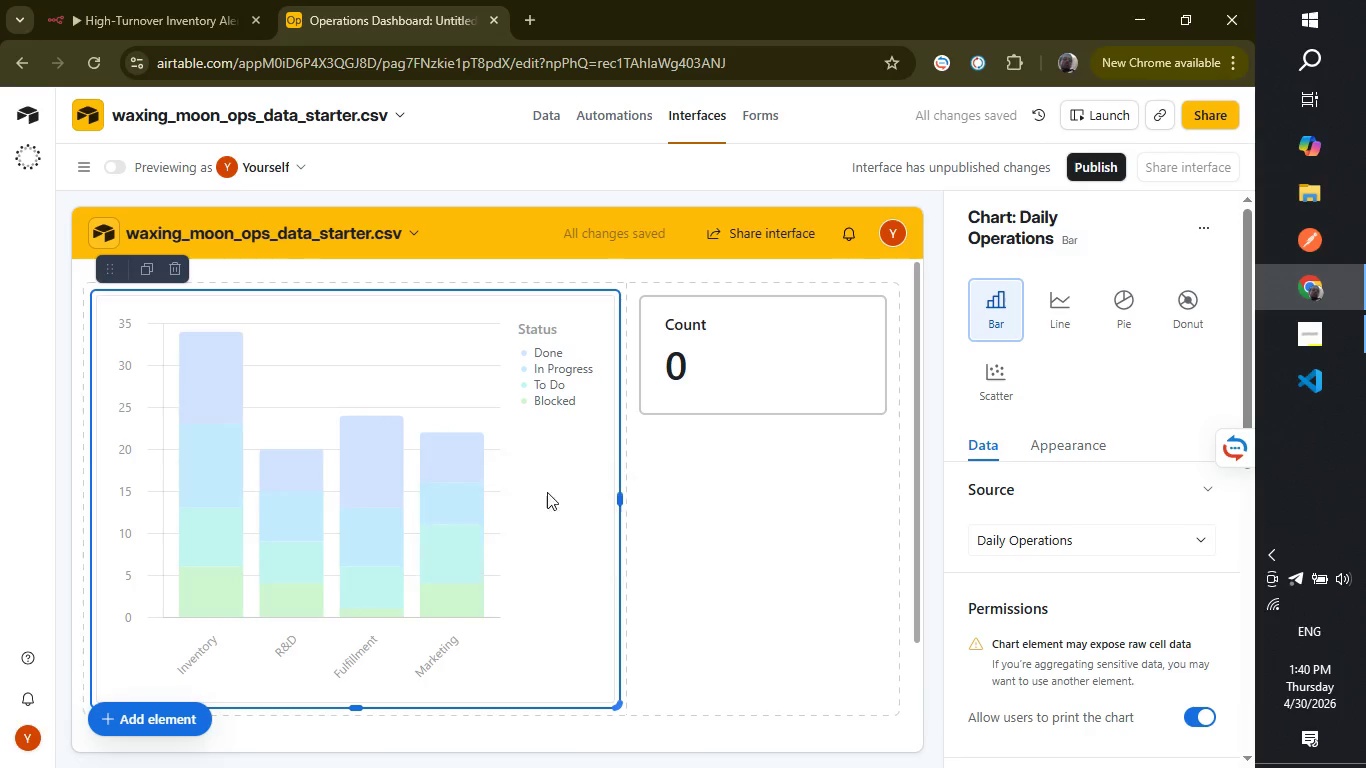 
left_click([693, 514])
 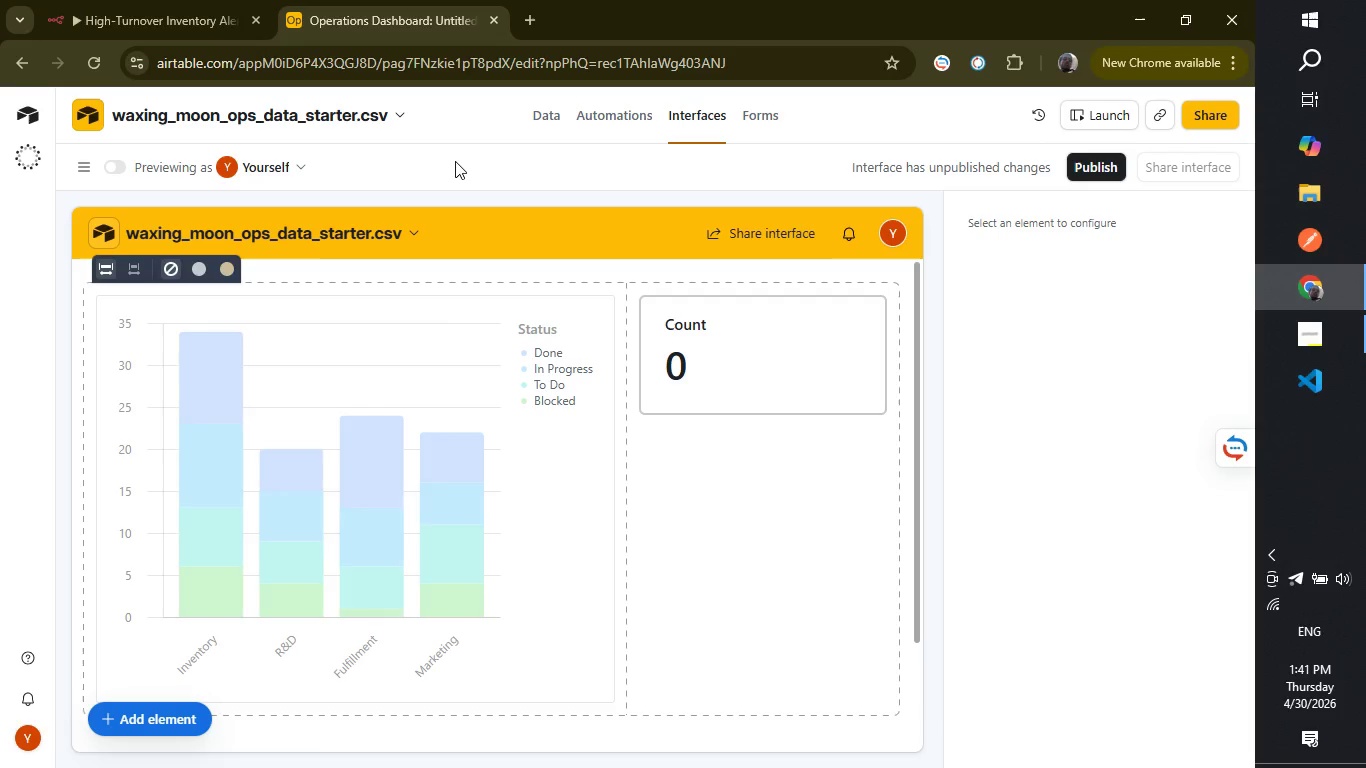 
wait(52.11)
 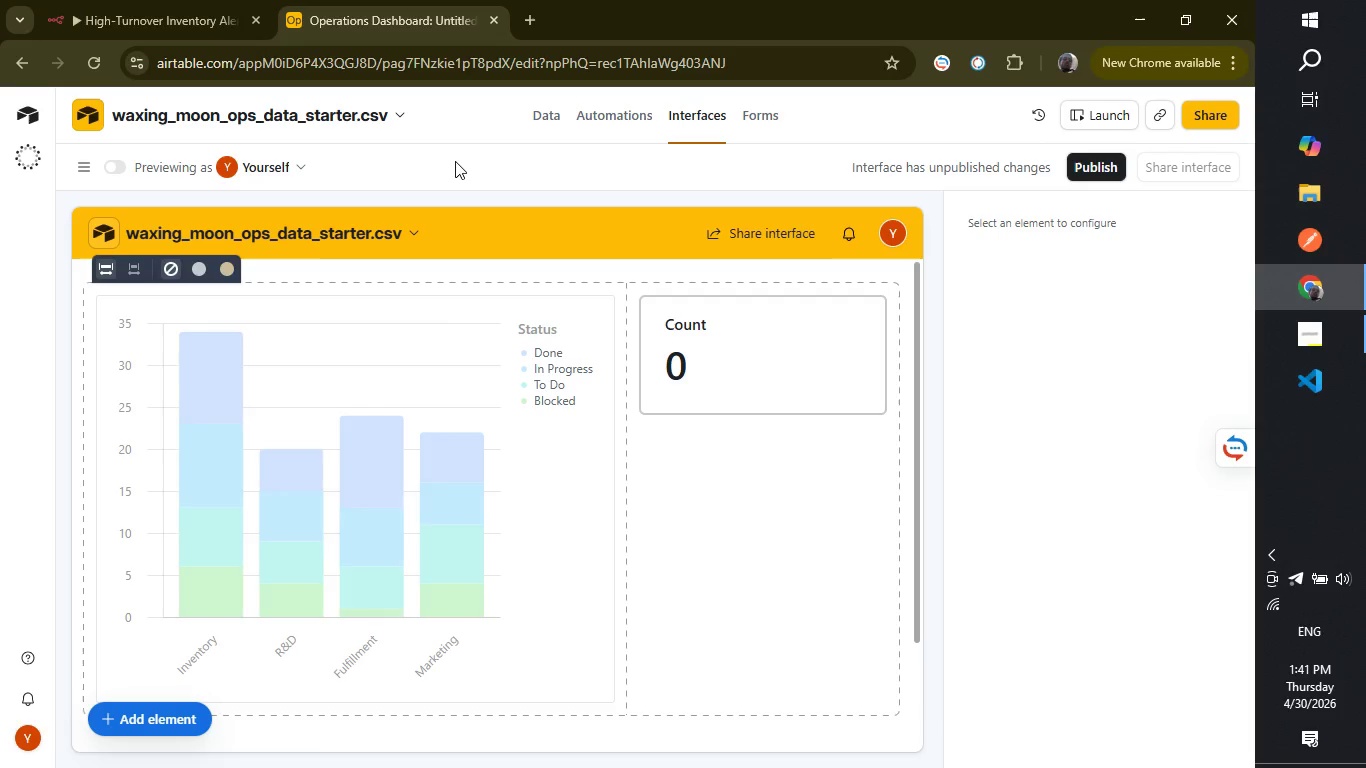 
left_click([80, 167])
 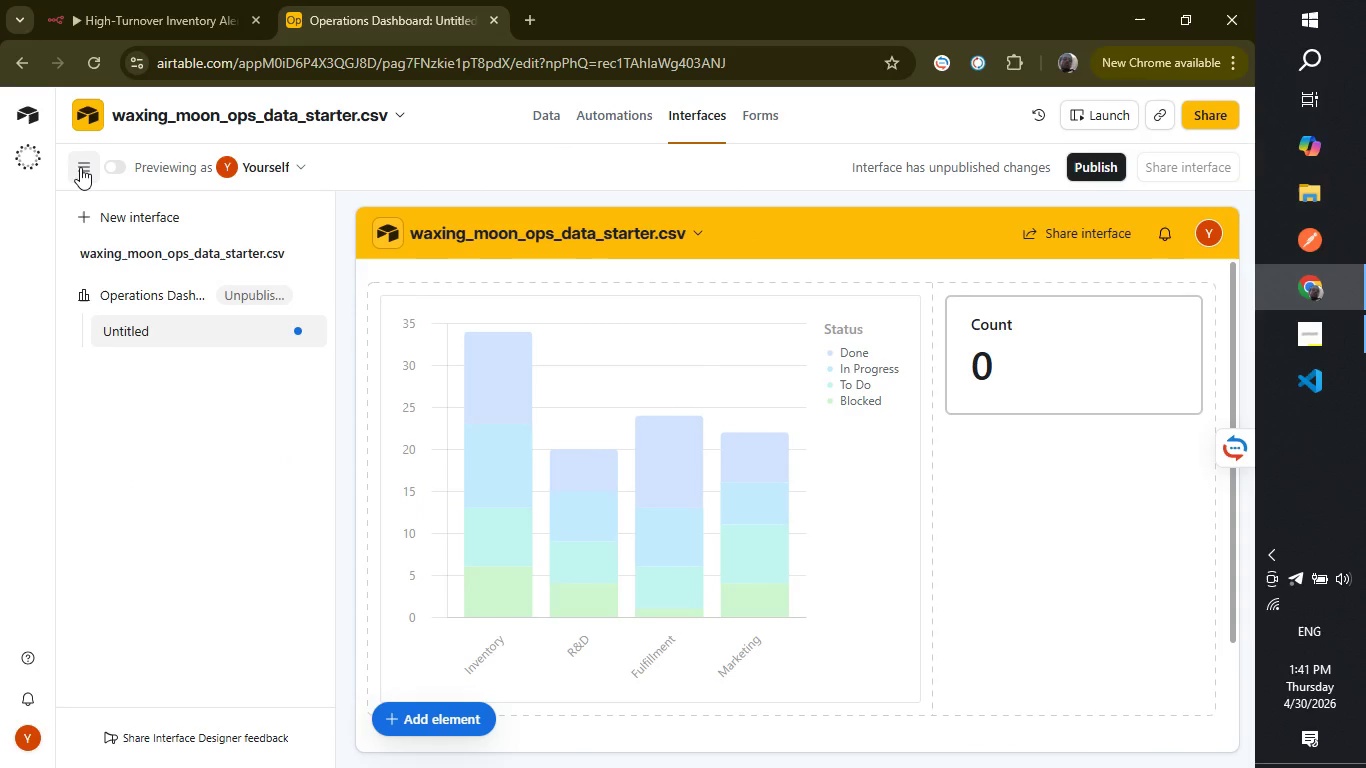 
wait(18.44)
 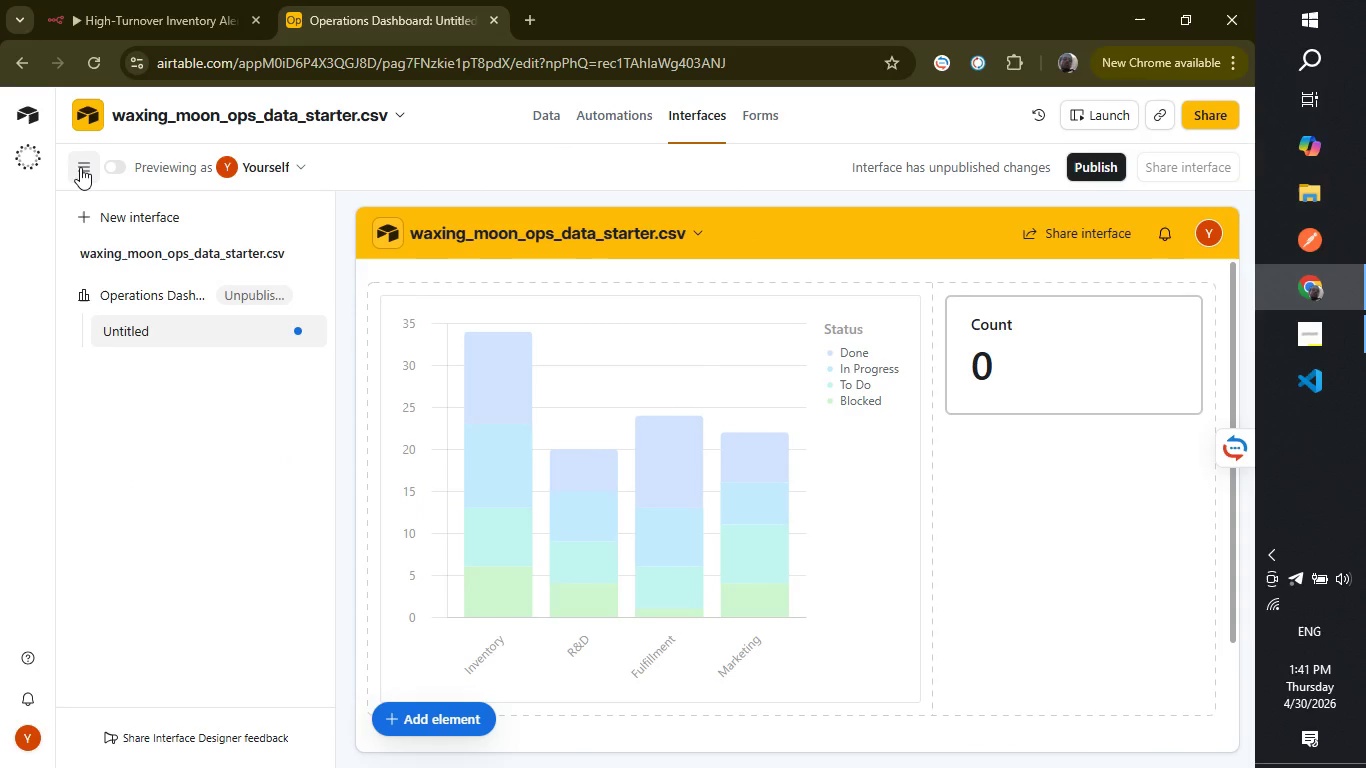 
left_click([111, 212])
 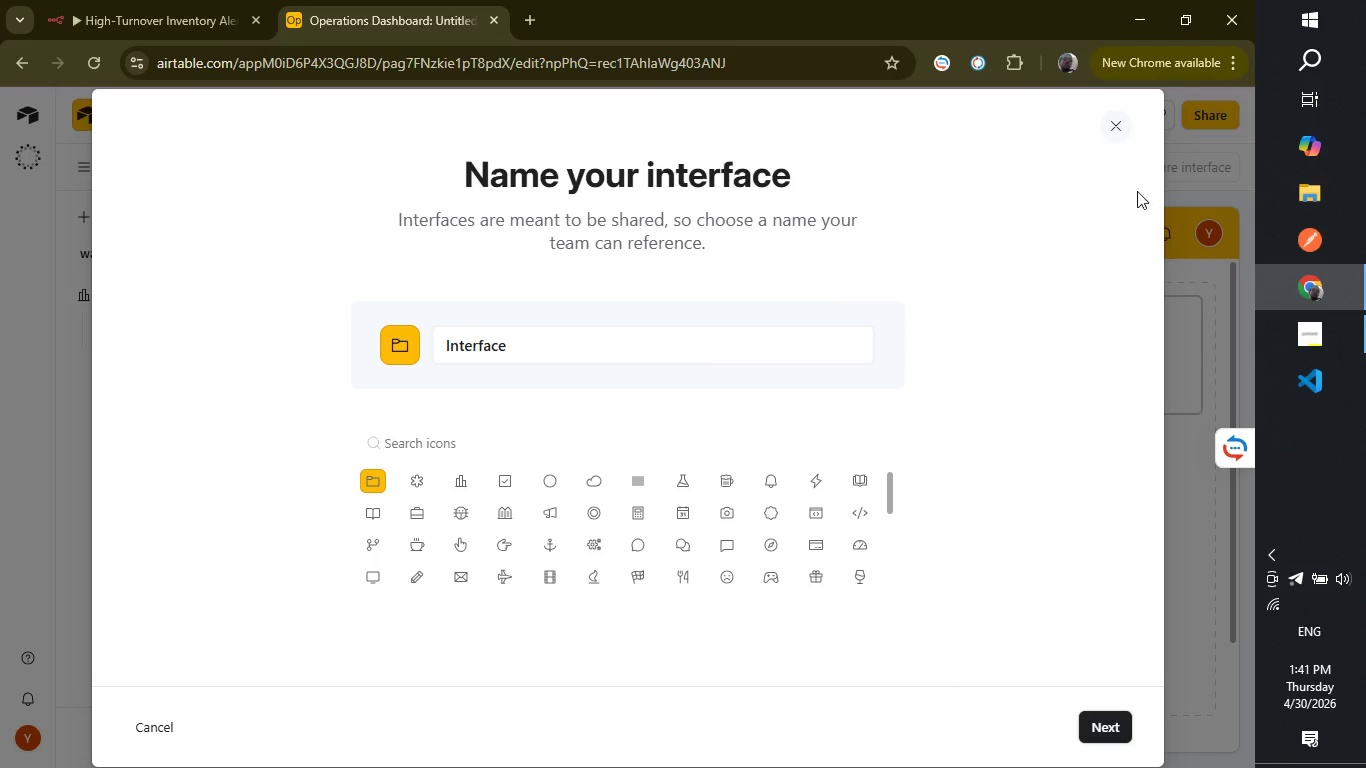 
left_click([1117, 133])
 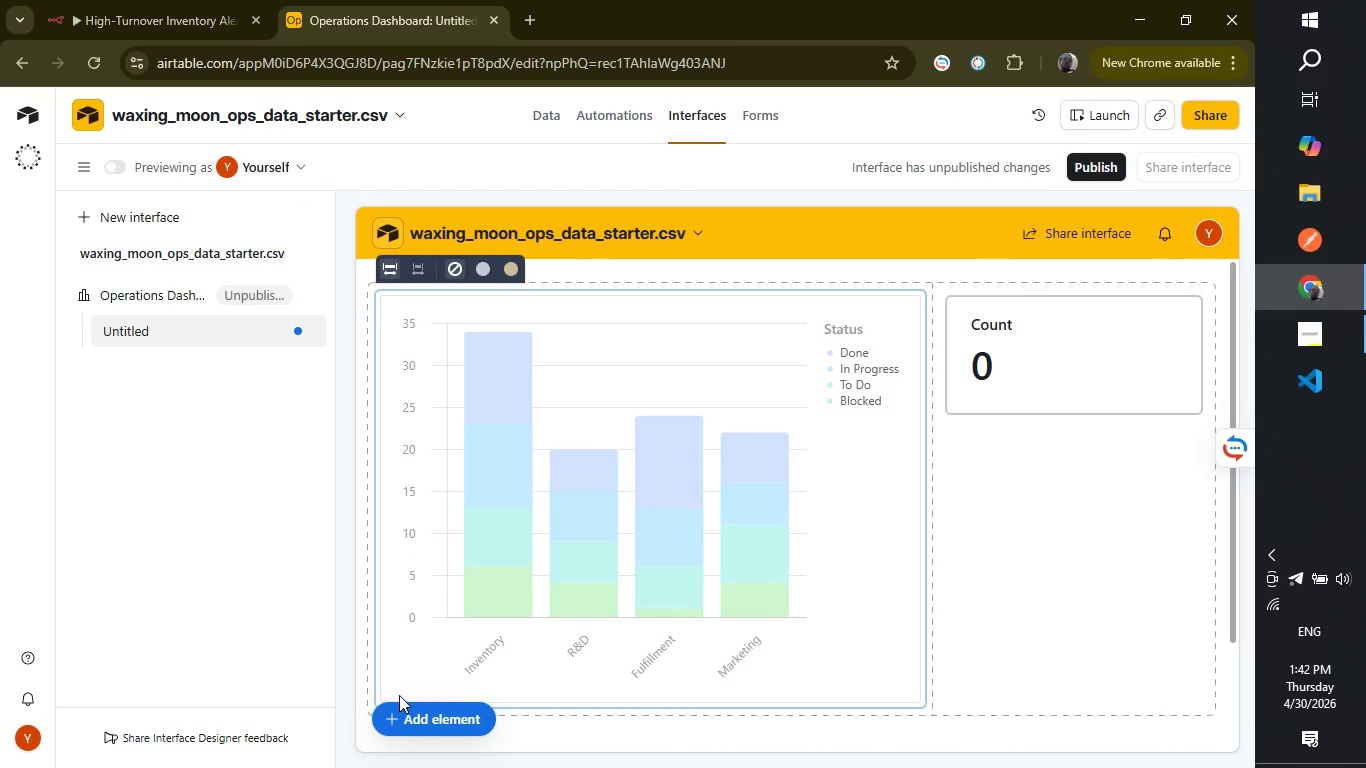 
wait(7.16)
 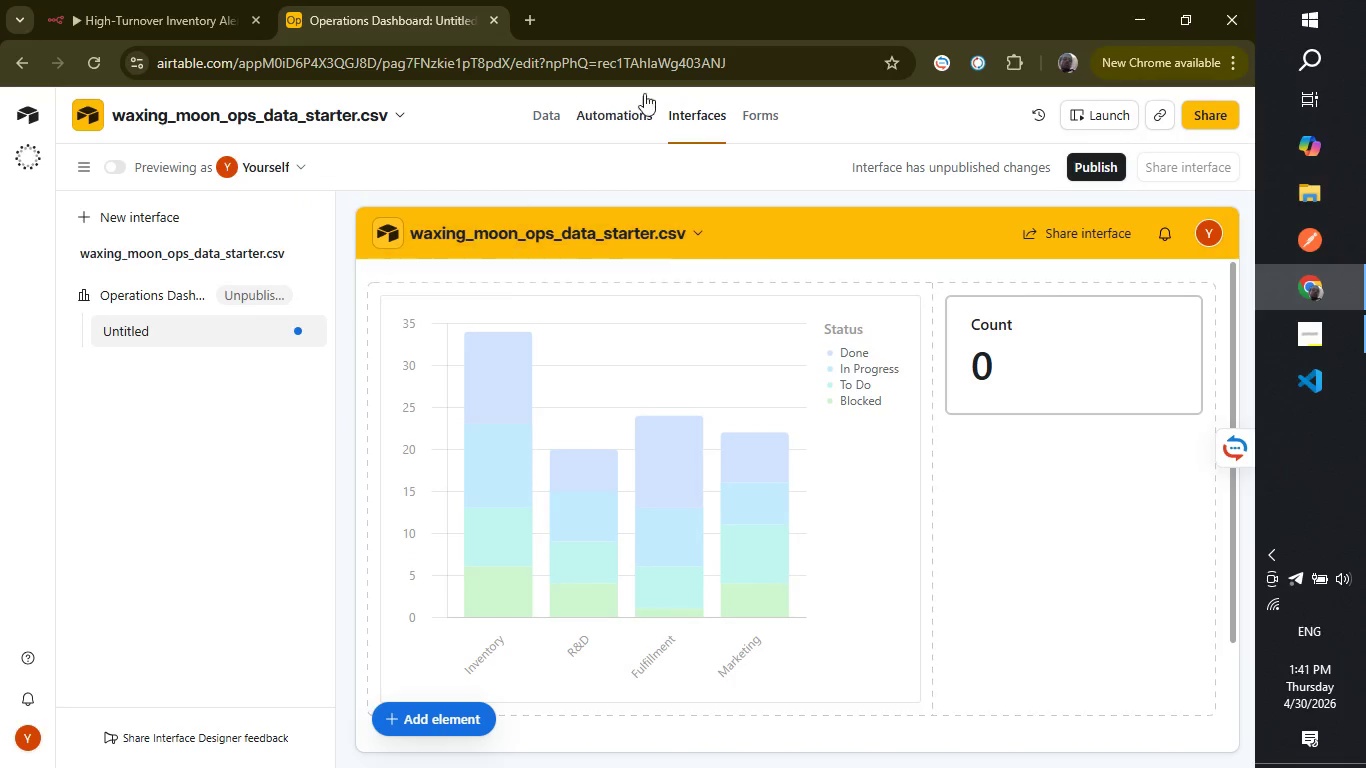 
left_click([477, 706])
 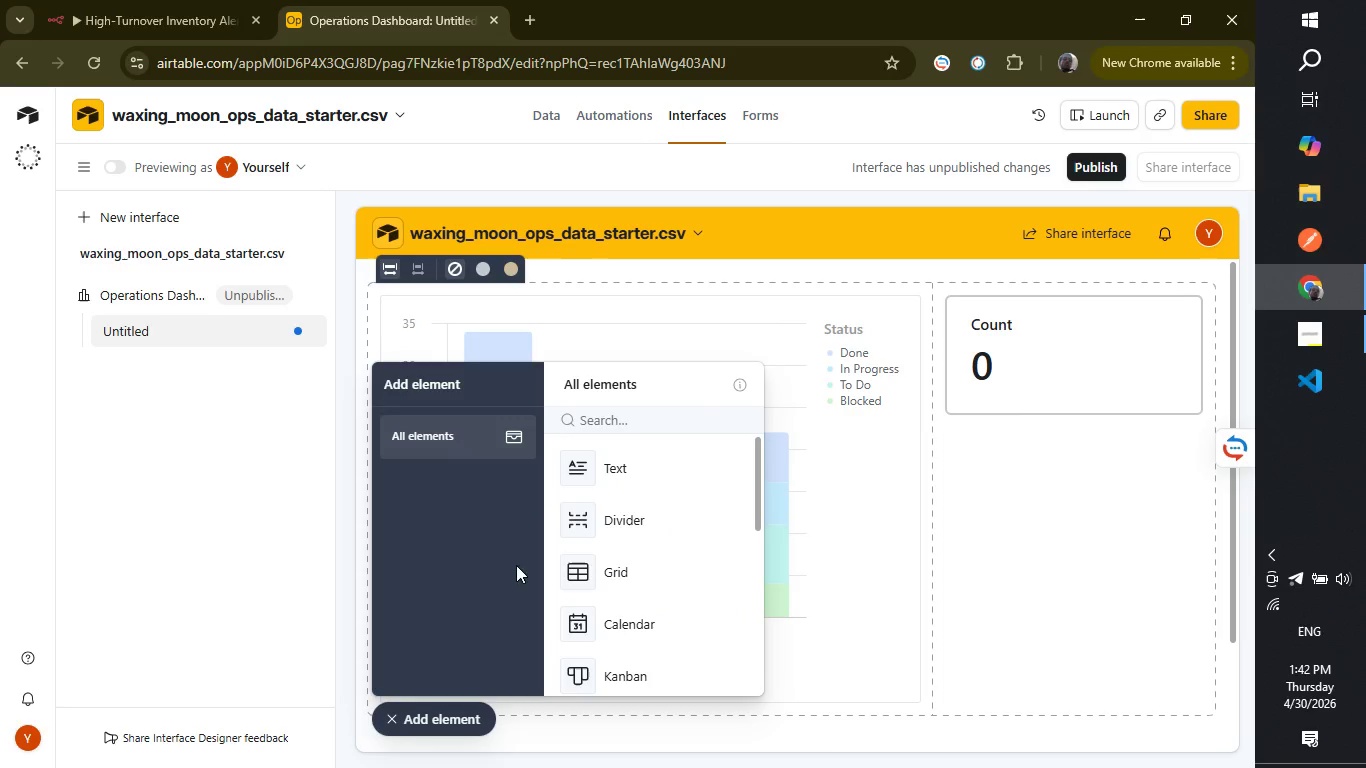 
scroll: coordinate [665, 627], scroll_direction: down, amount: 1.0
 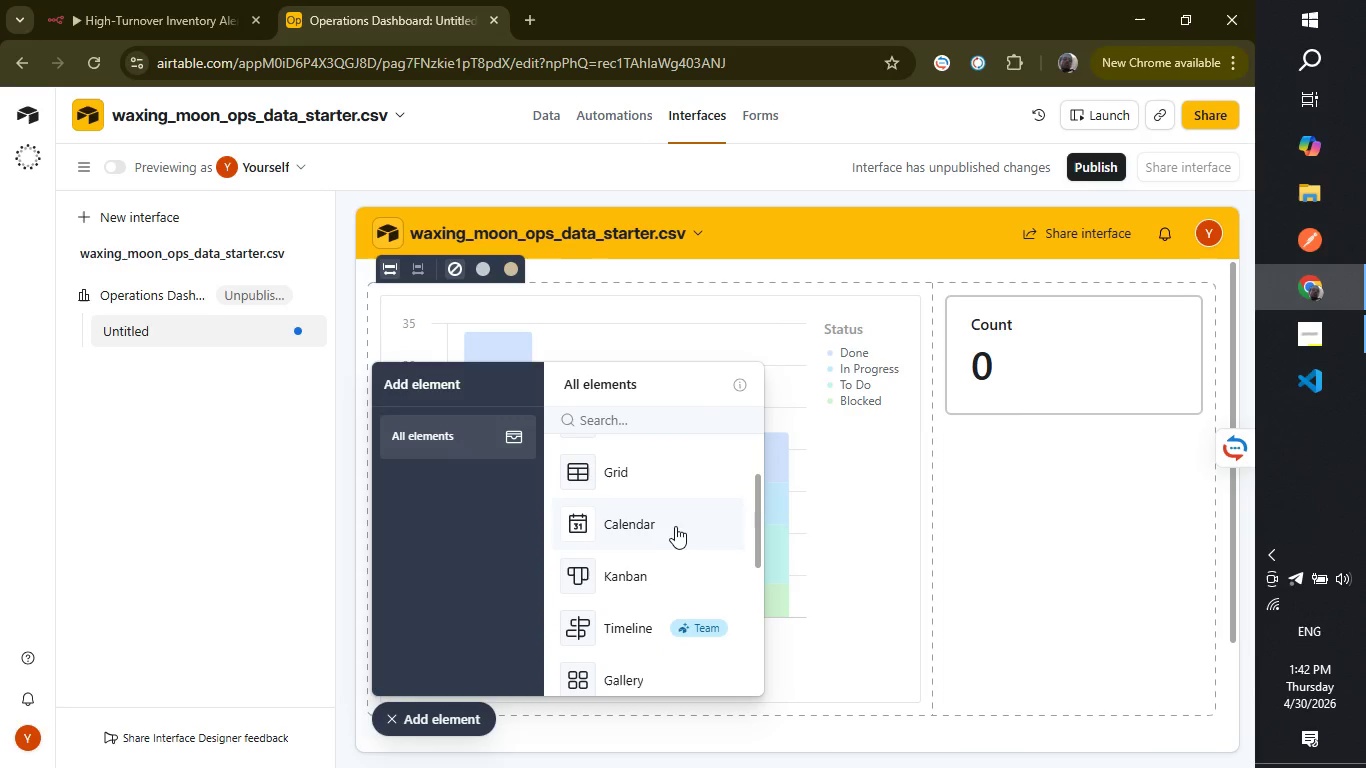 
scroll: coordinate [675, 523], scroll_direction: up, amount: 3.0
 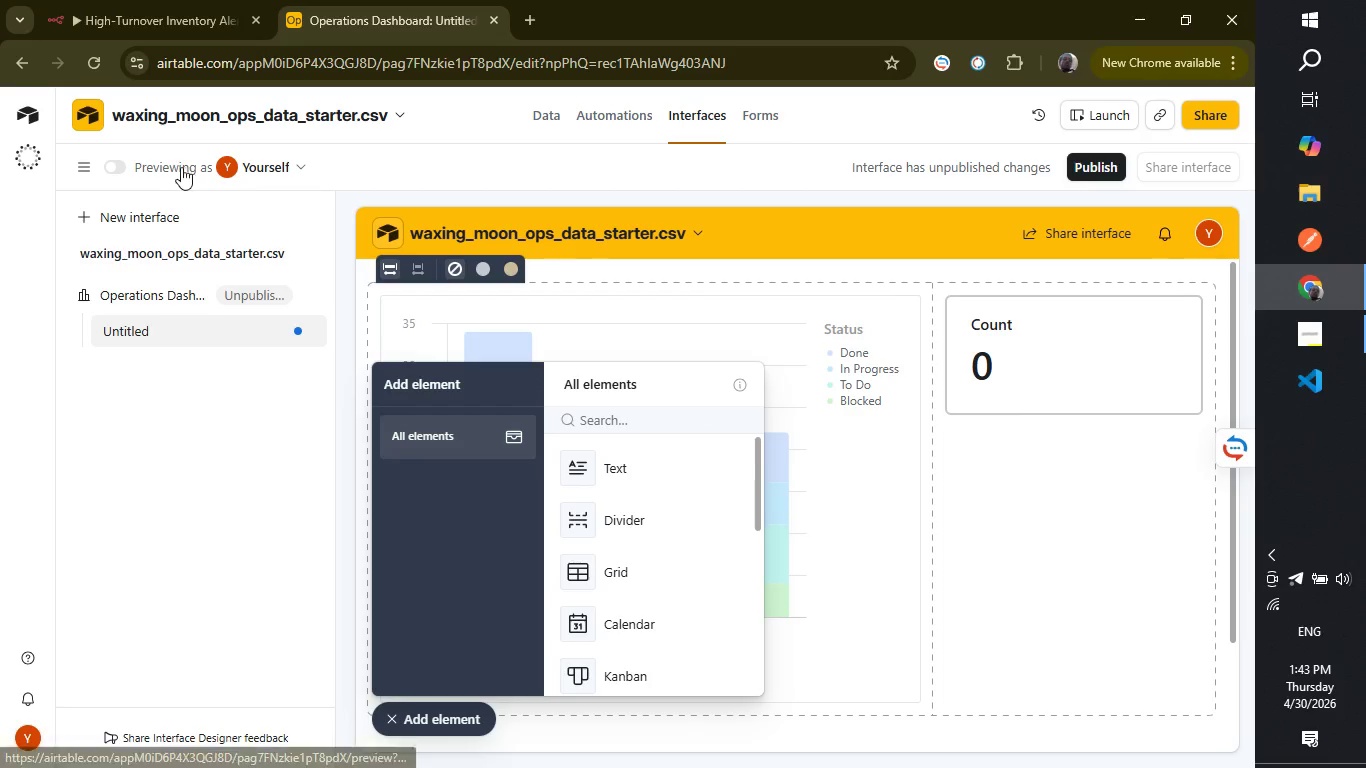 
wait(112.26)
 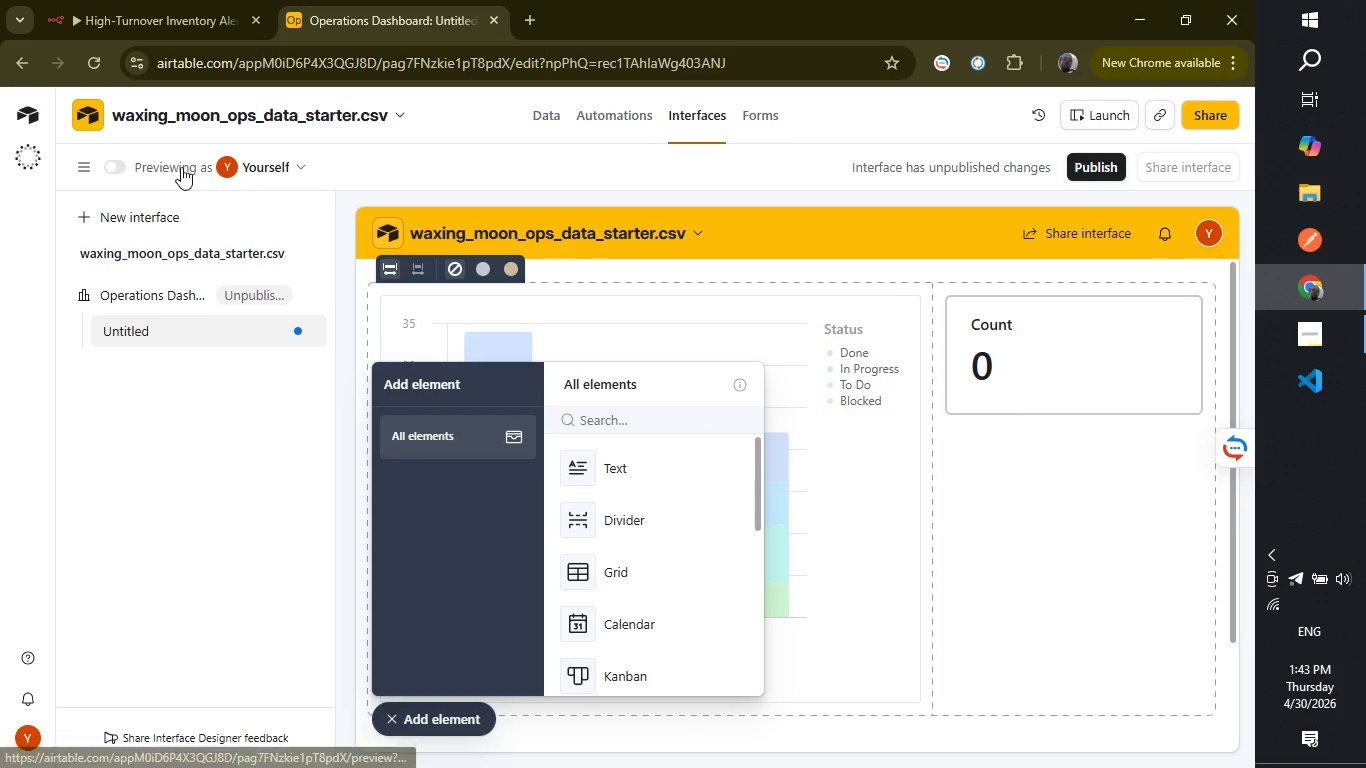 
left_click([429, 719])
 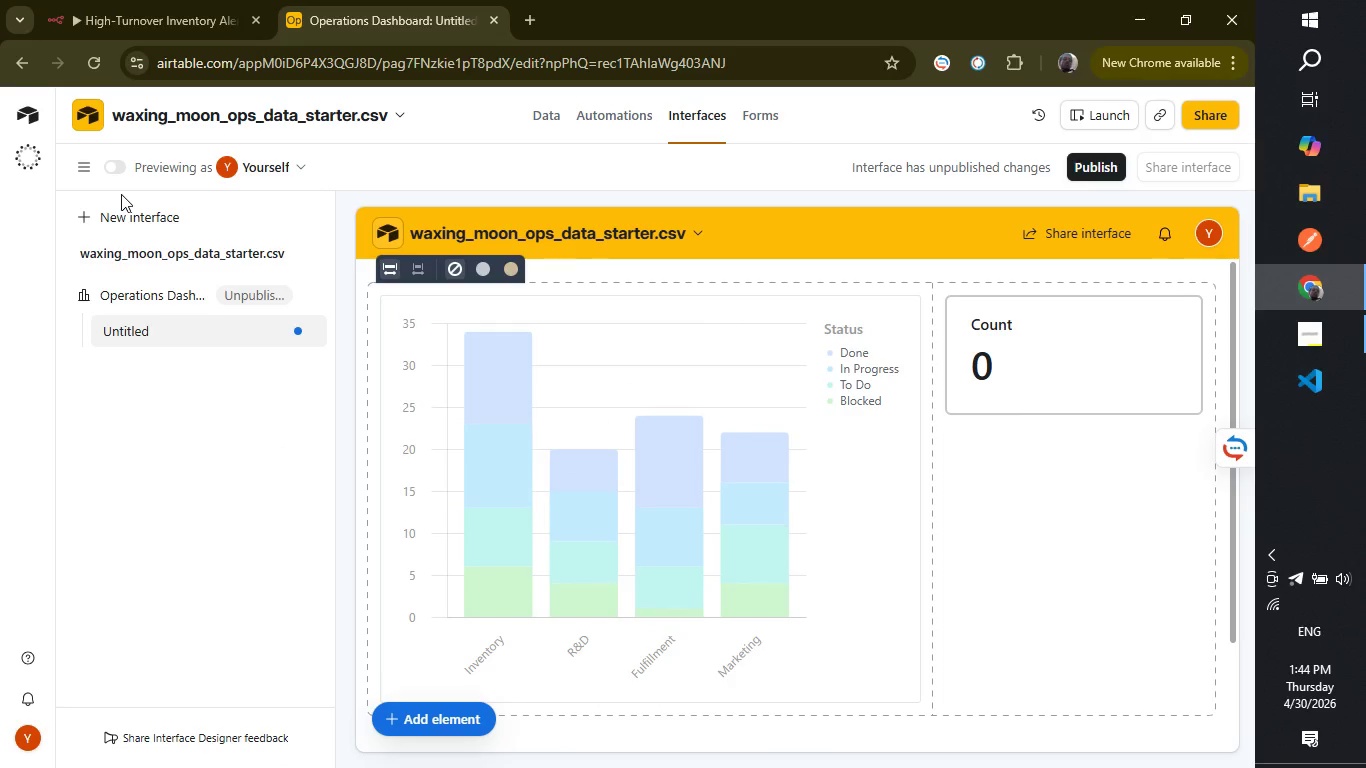 
wait(10.22)
 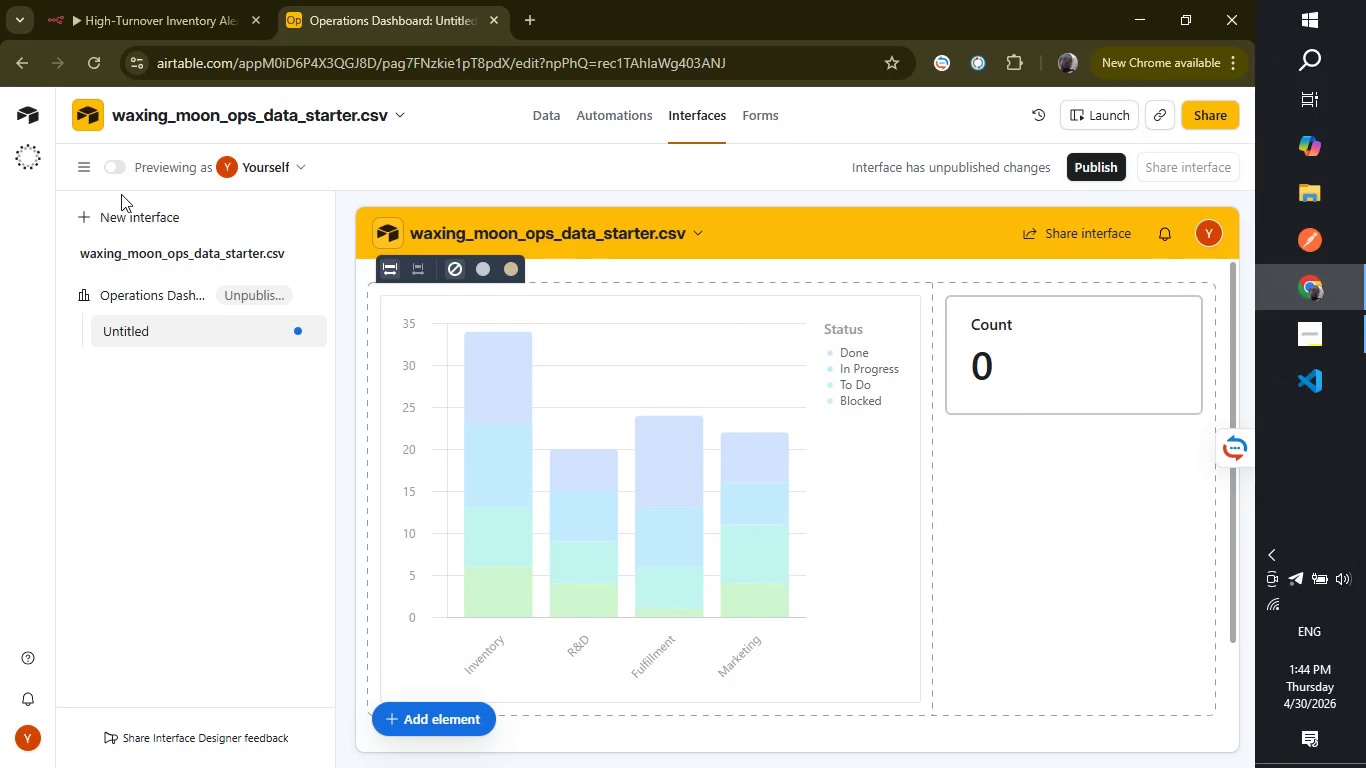 
left_click([130, 216])
 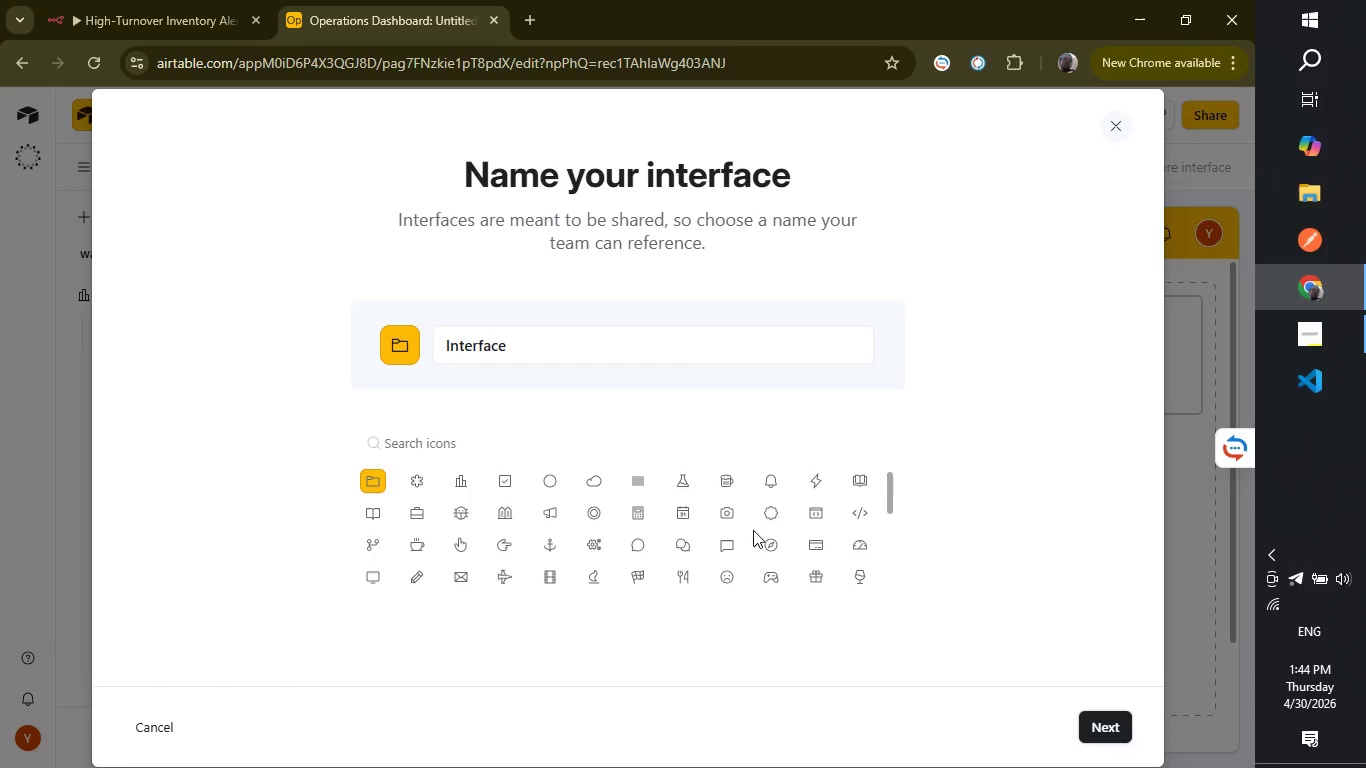 
wait(23.53)
 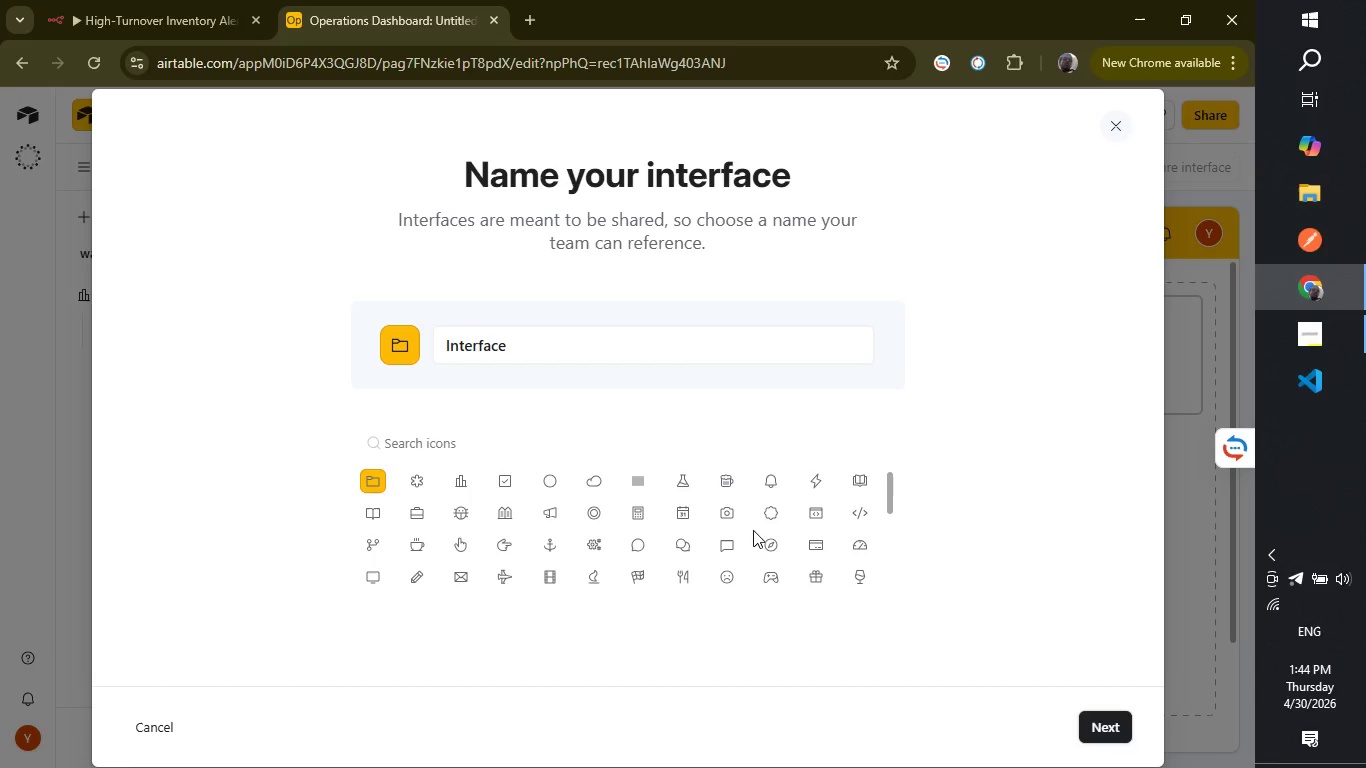 
left_click([1091, 727])
 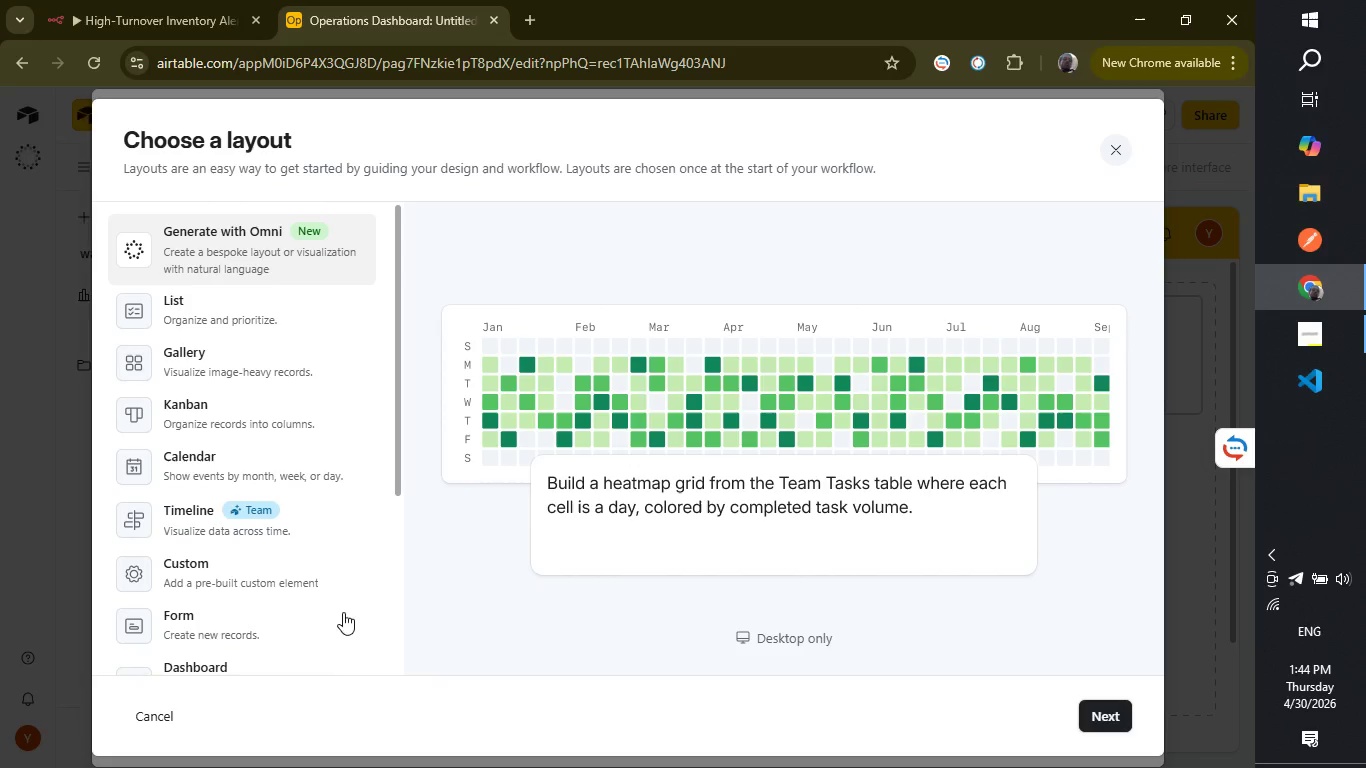 
scroll: coordinate [307, 620], scroll_direction: down, amount: 4.0
 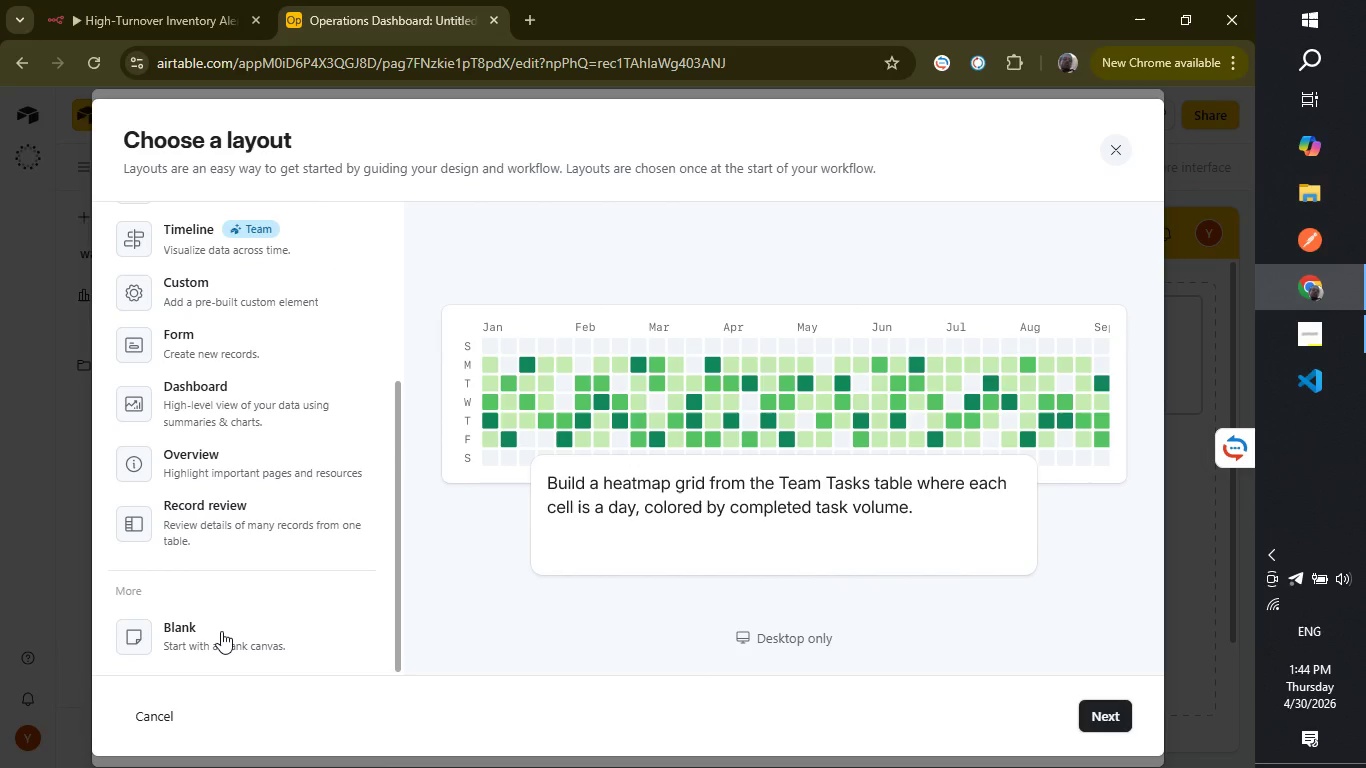 
left_click([221, 631])
 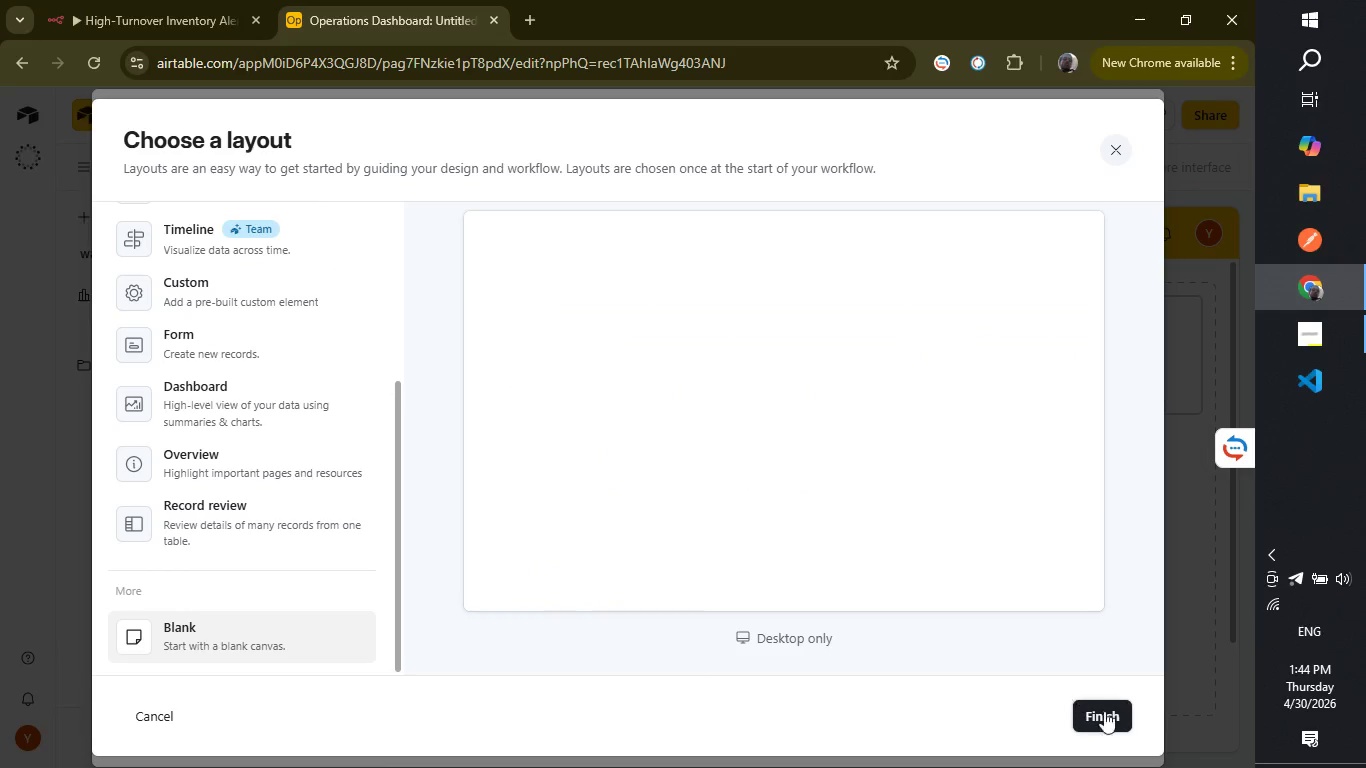 
left_click([1108, 714])
 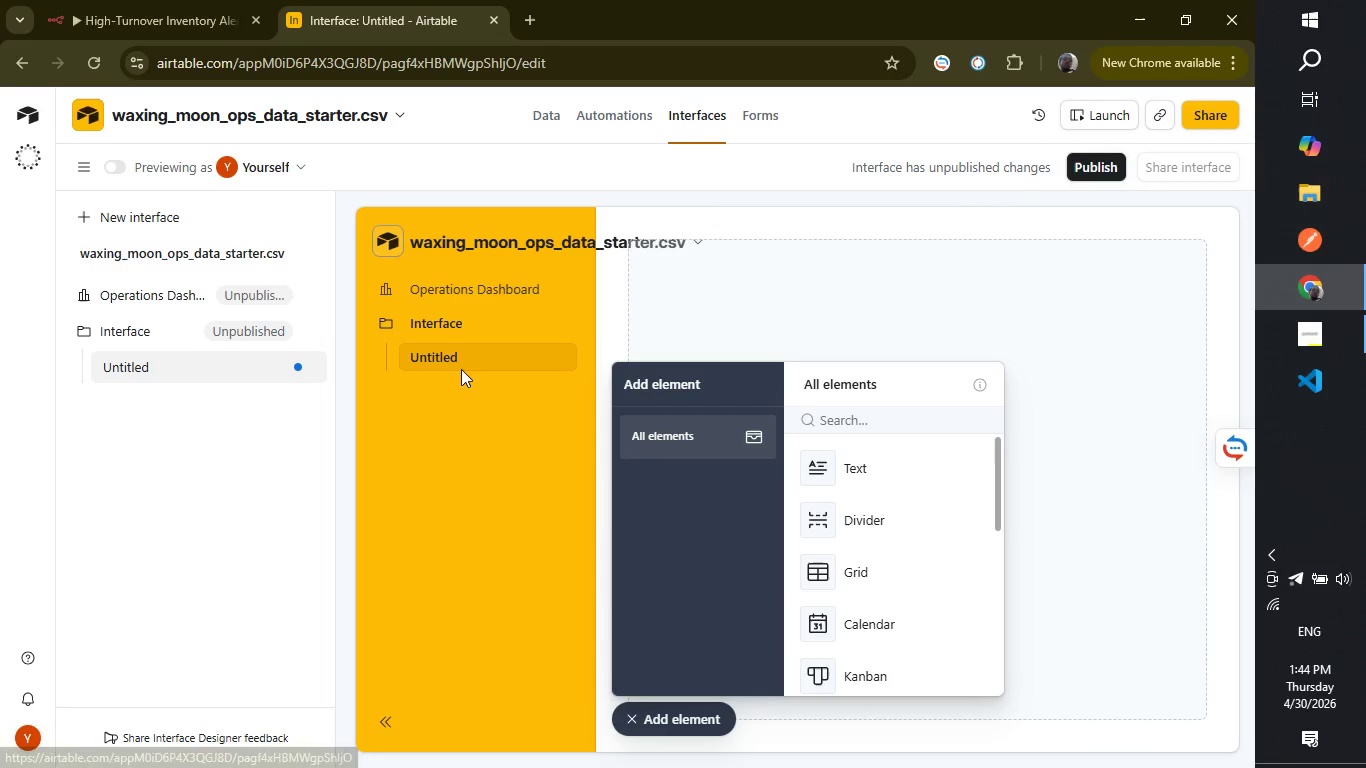 
wait(16.75)
 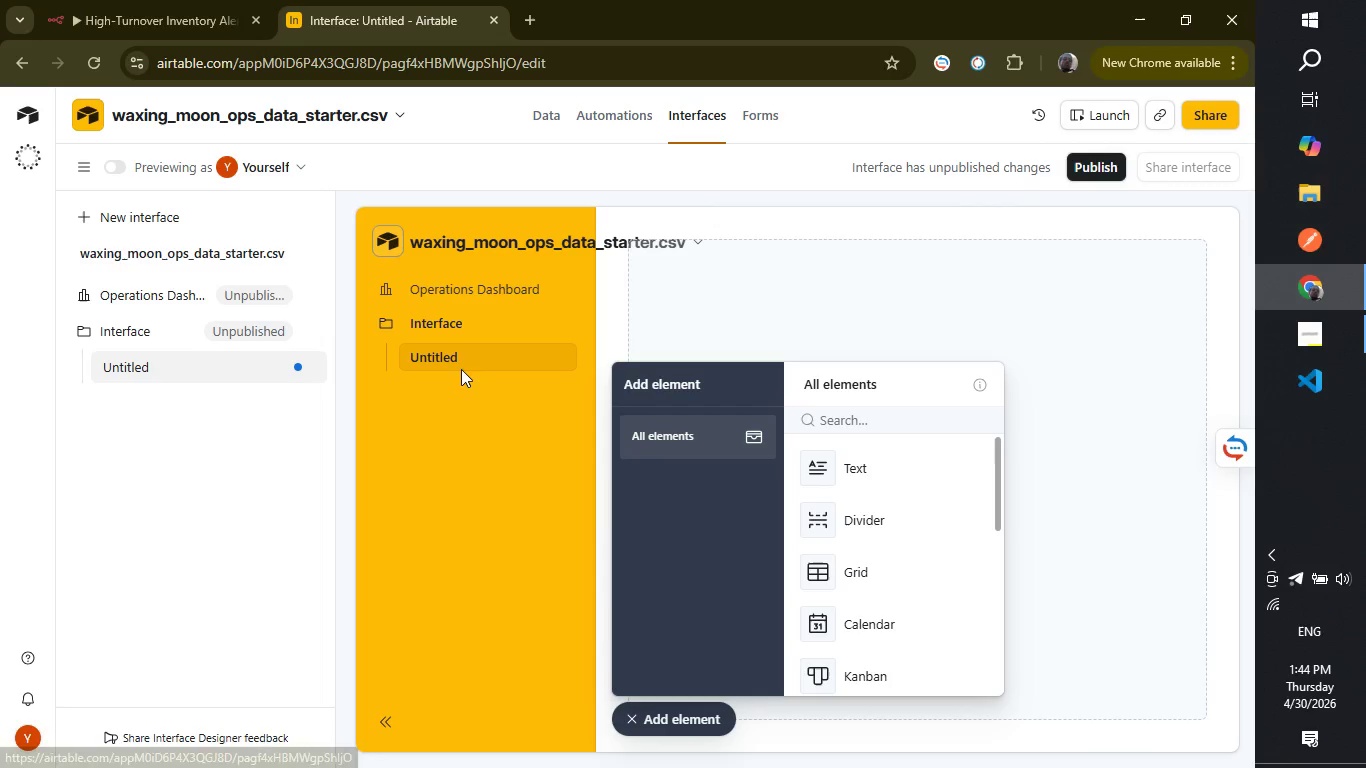 
left_click([475, 276])
 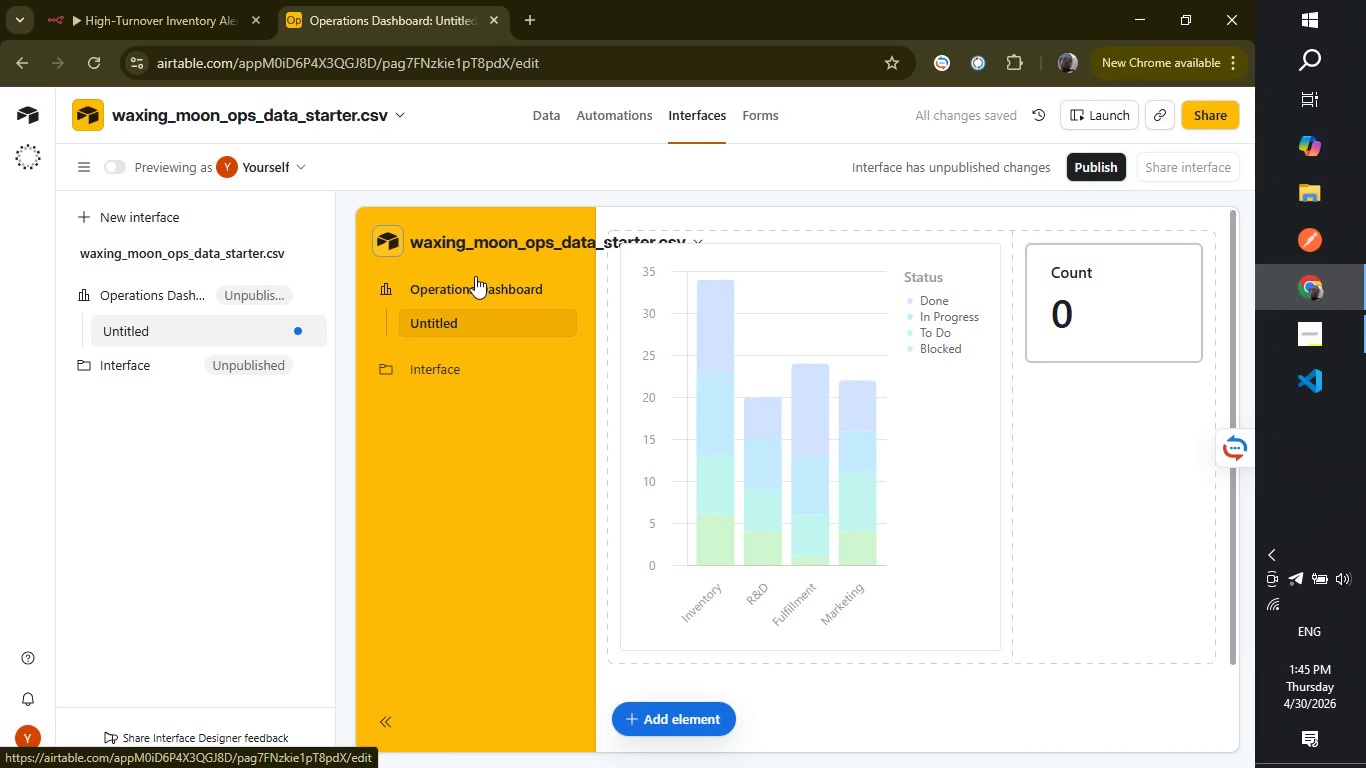 
wait(11.28)
 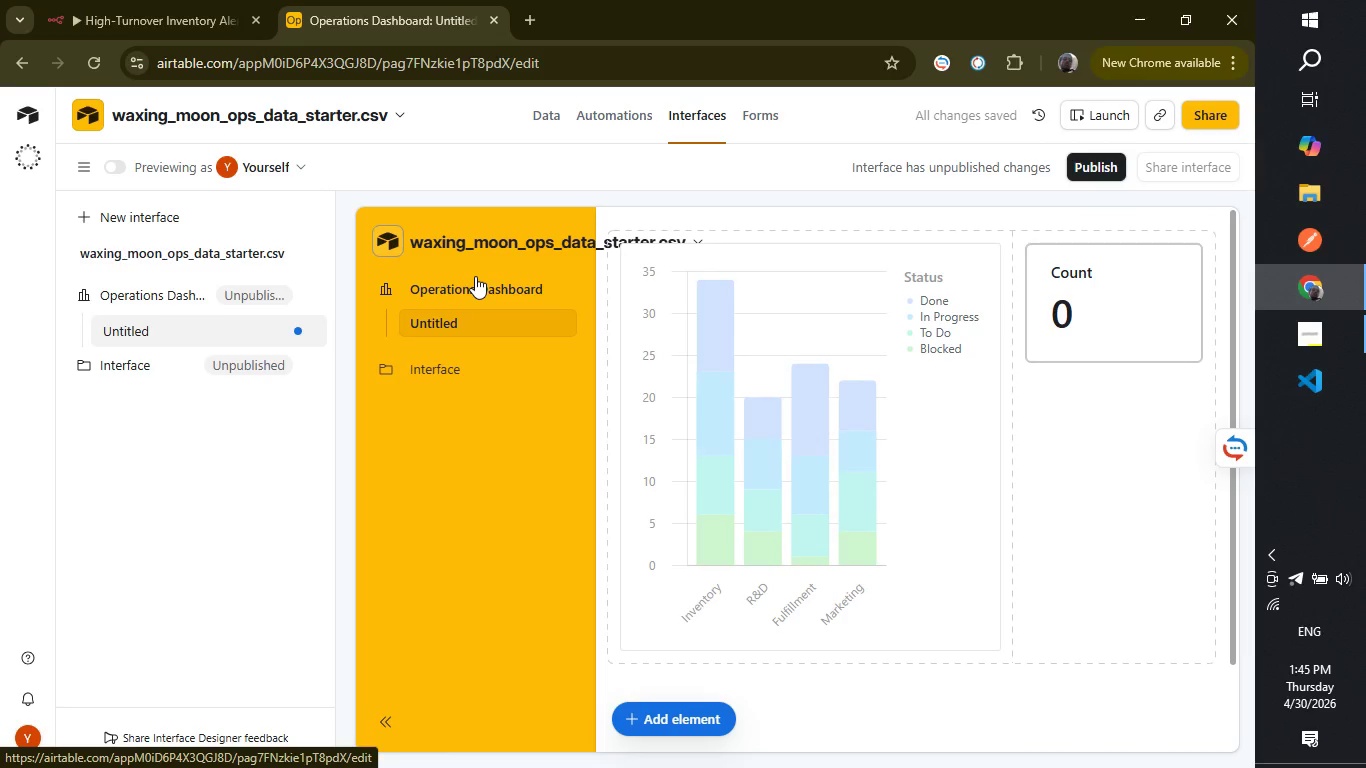 
left_click([451, 369])
 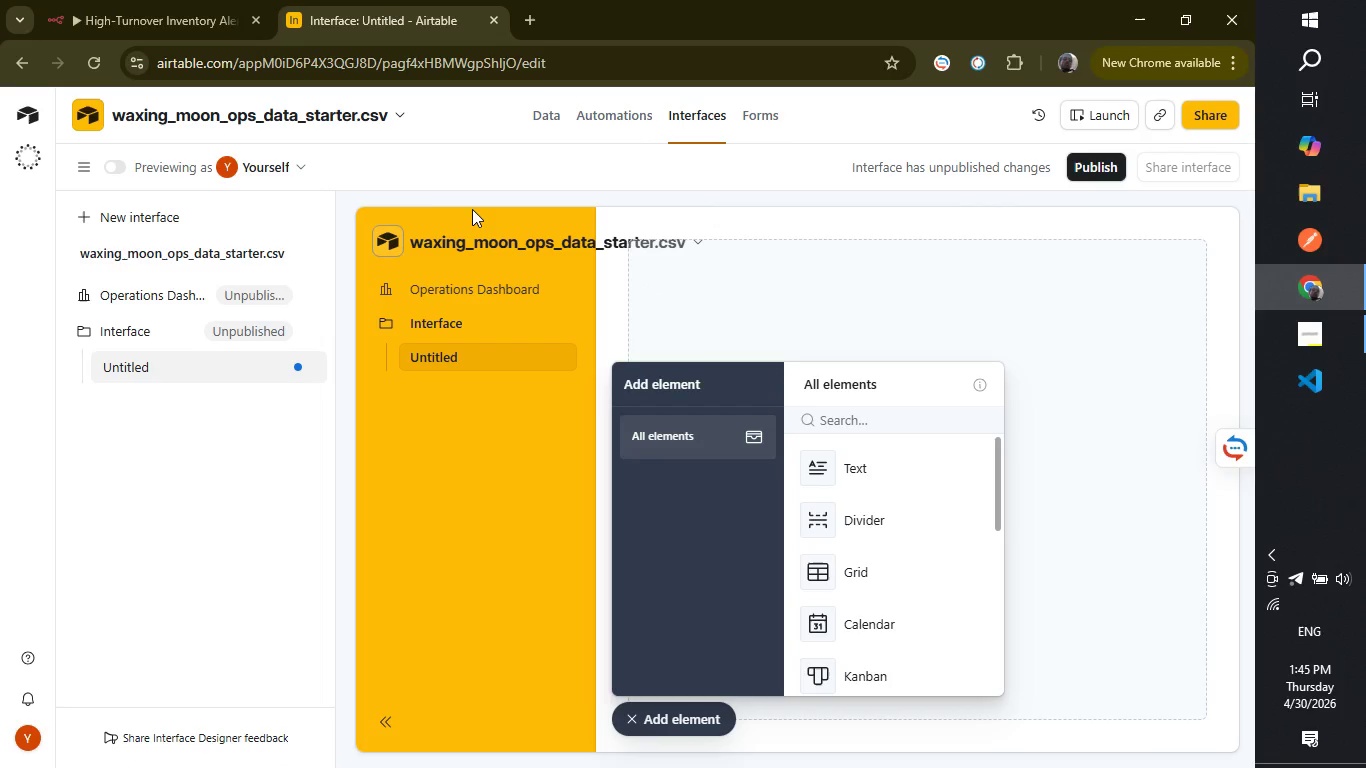 
wait(23.11)
 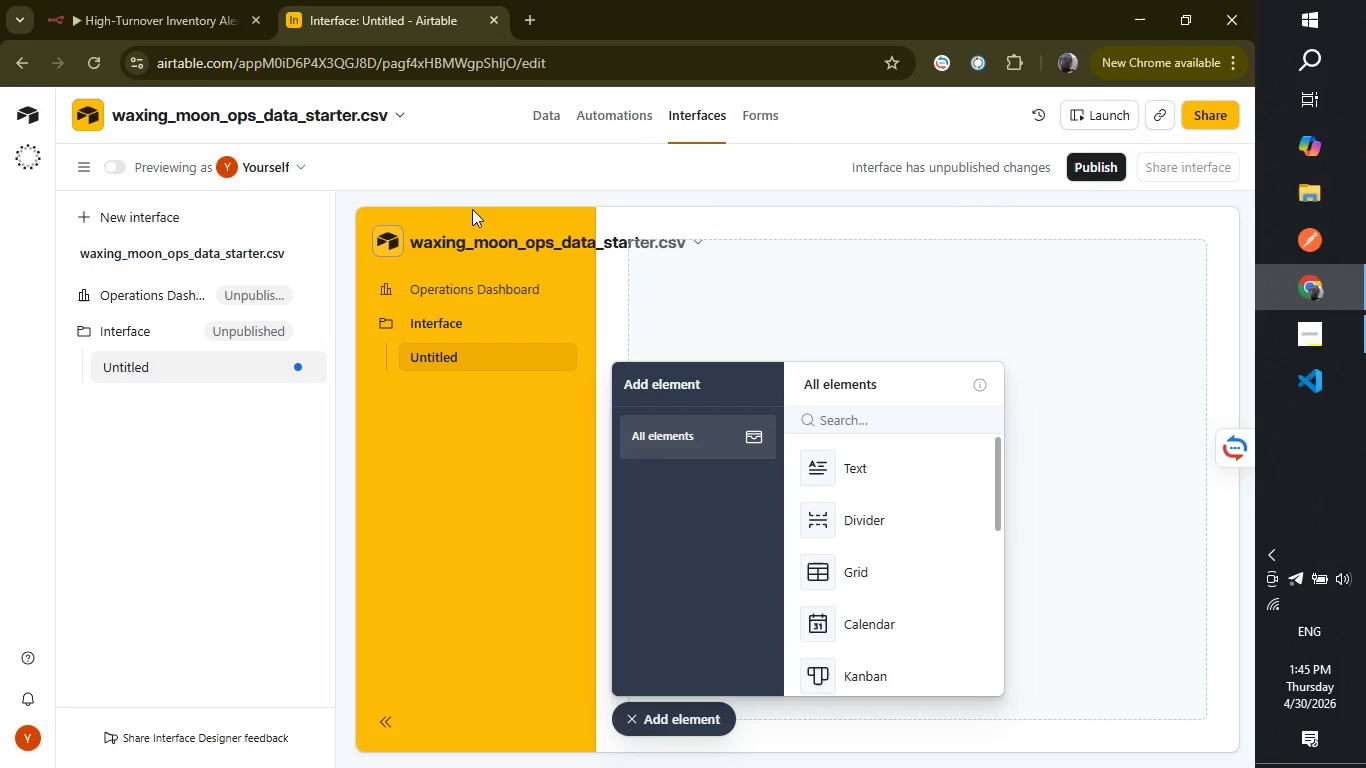 
left_click([393, 721])
 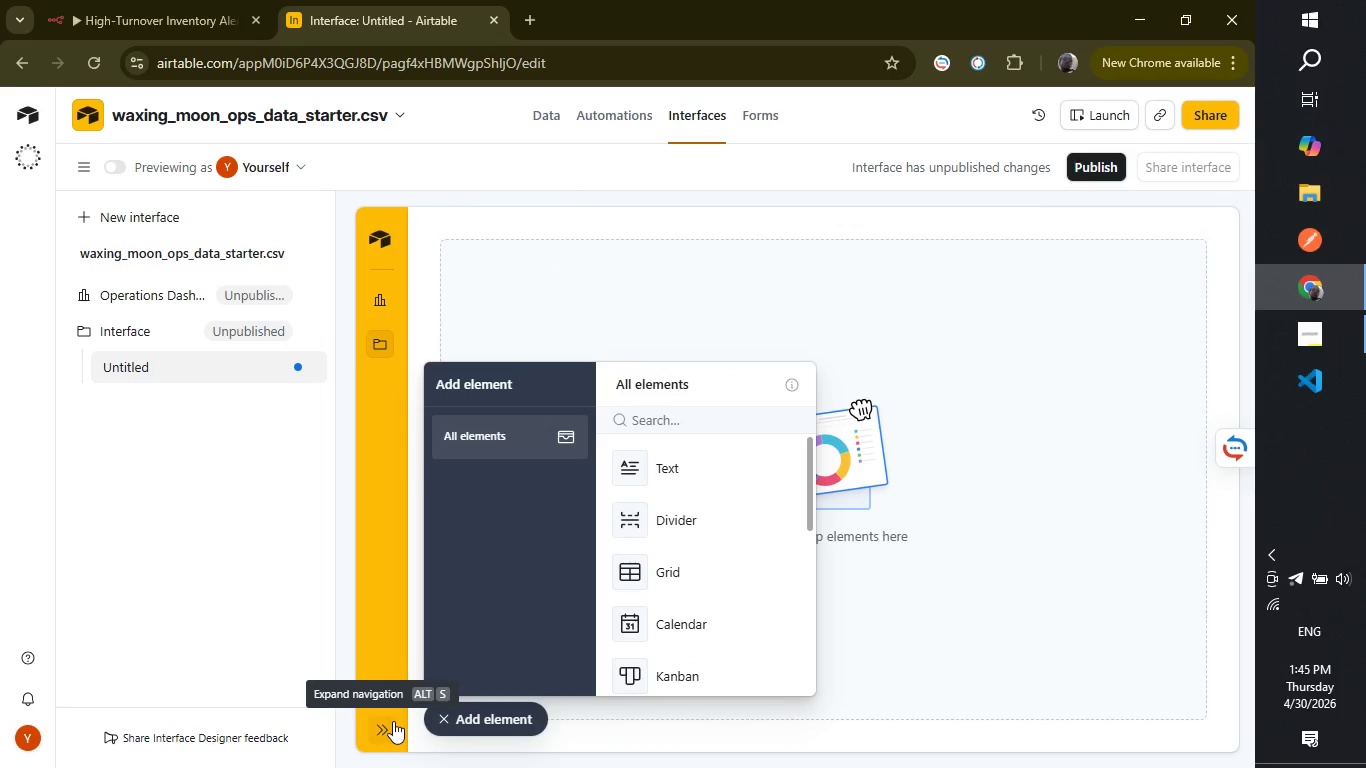 
left_click([385, 721])
 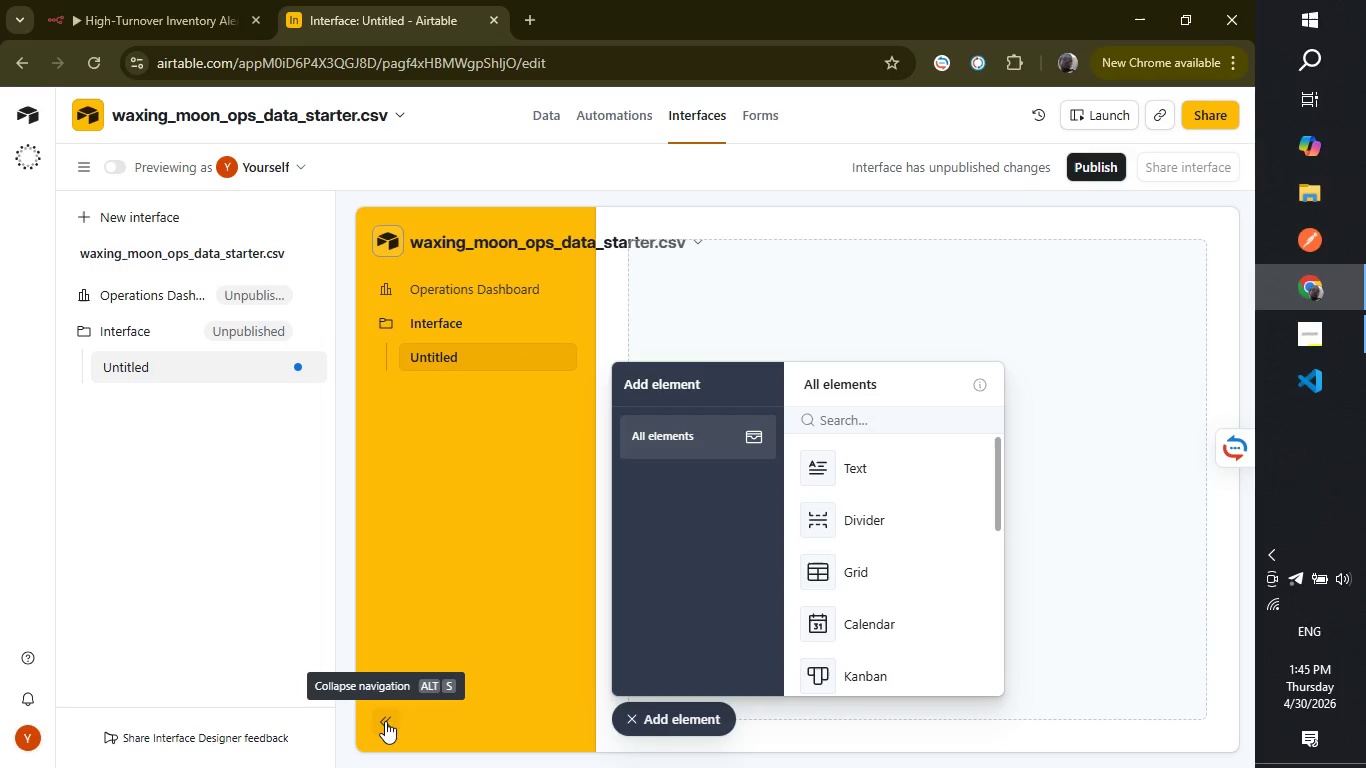 
left_click([385, 721])
 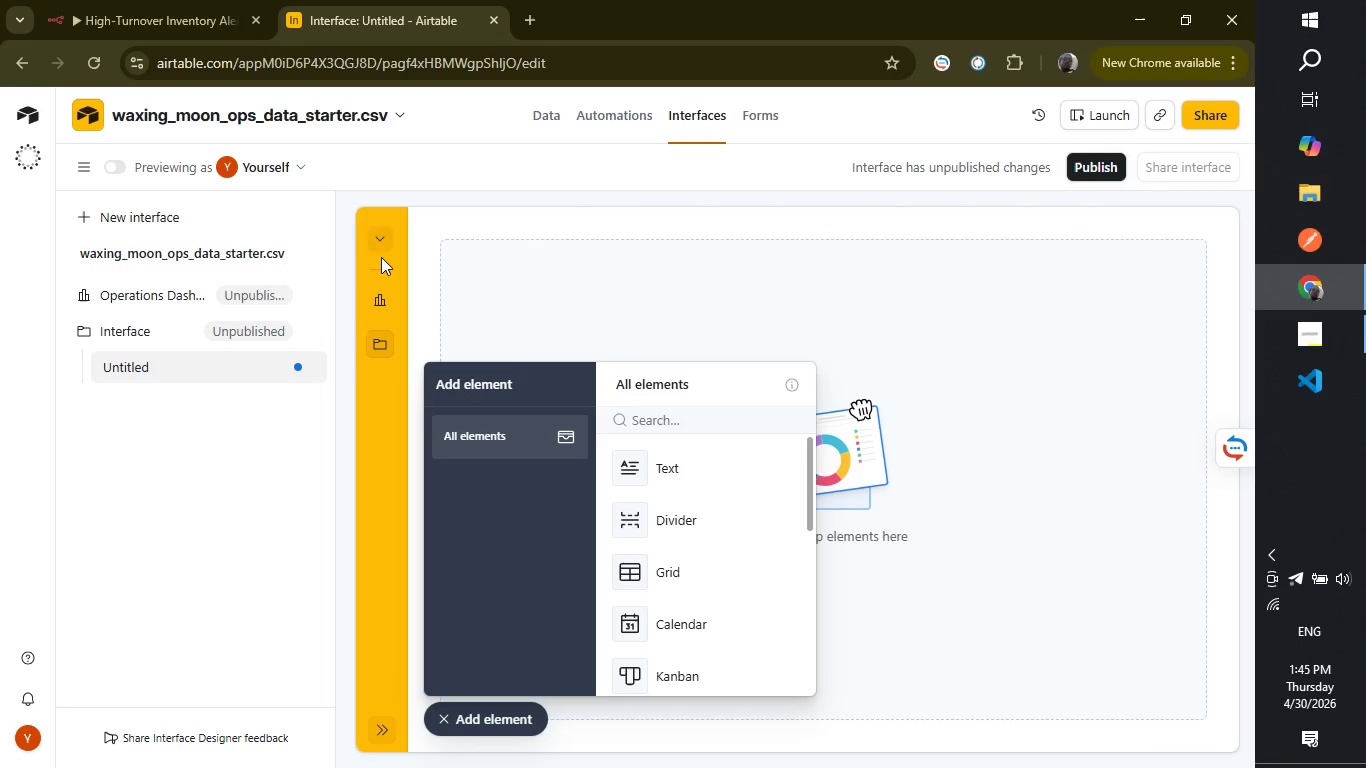 
left_click([389, 225])
 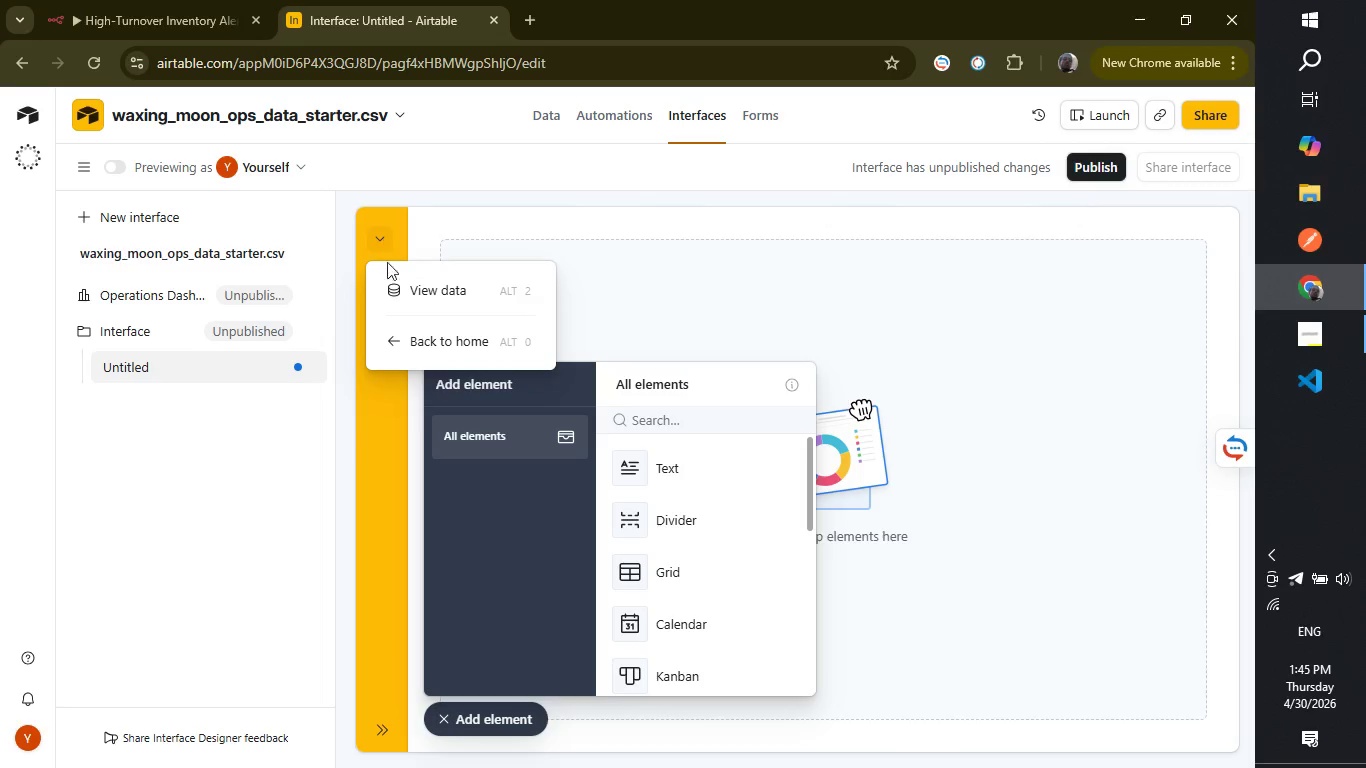 
left_click([368, 442])
 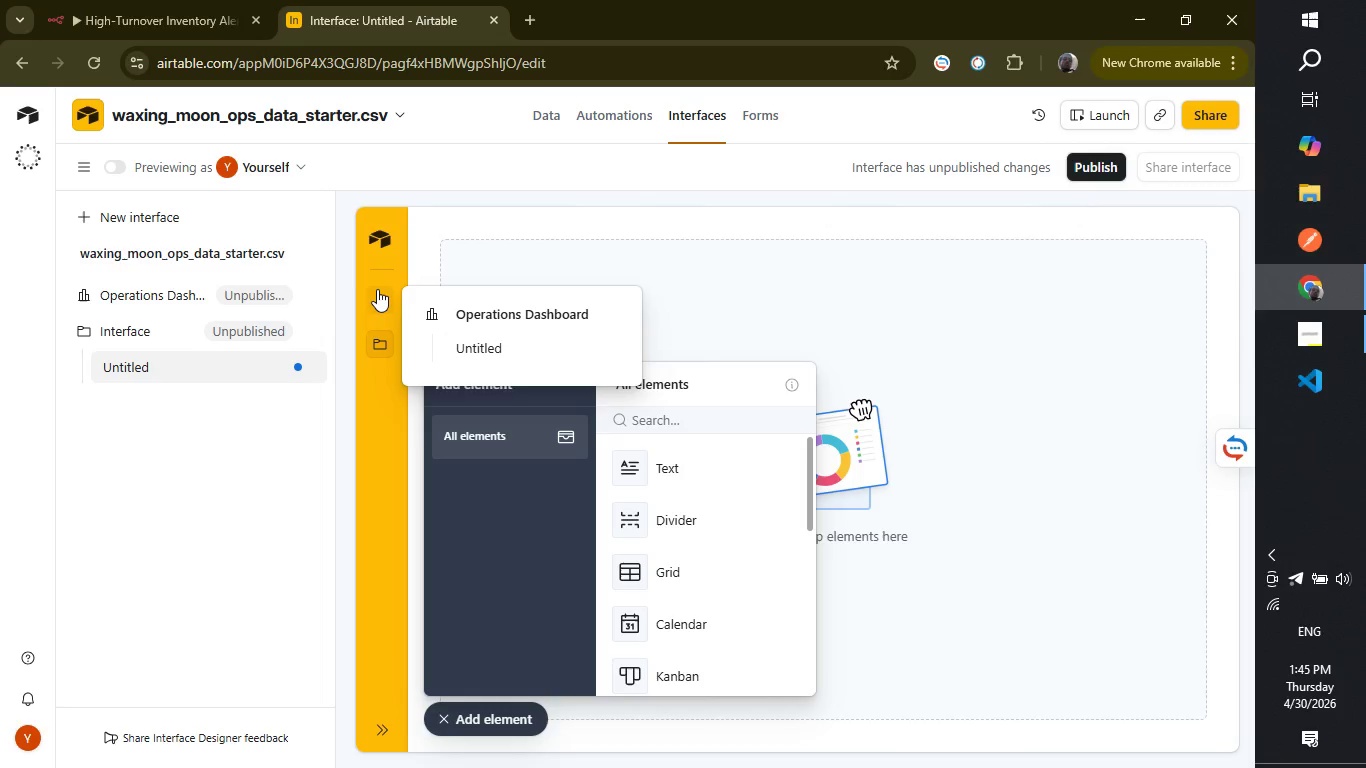 
left_click([377, 289])
 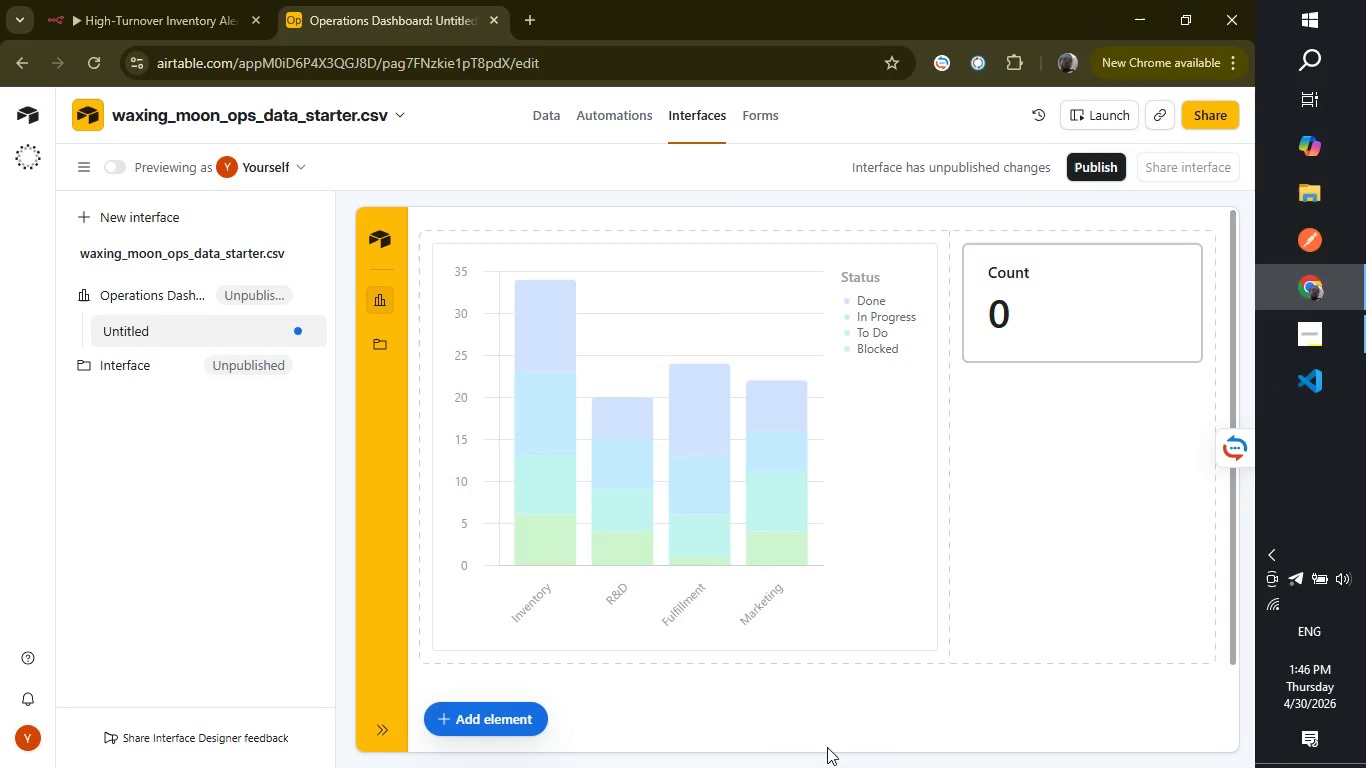 
wait(19.17)
 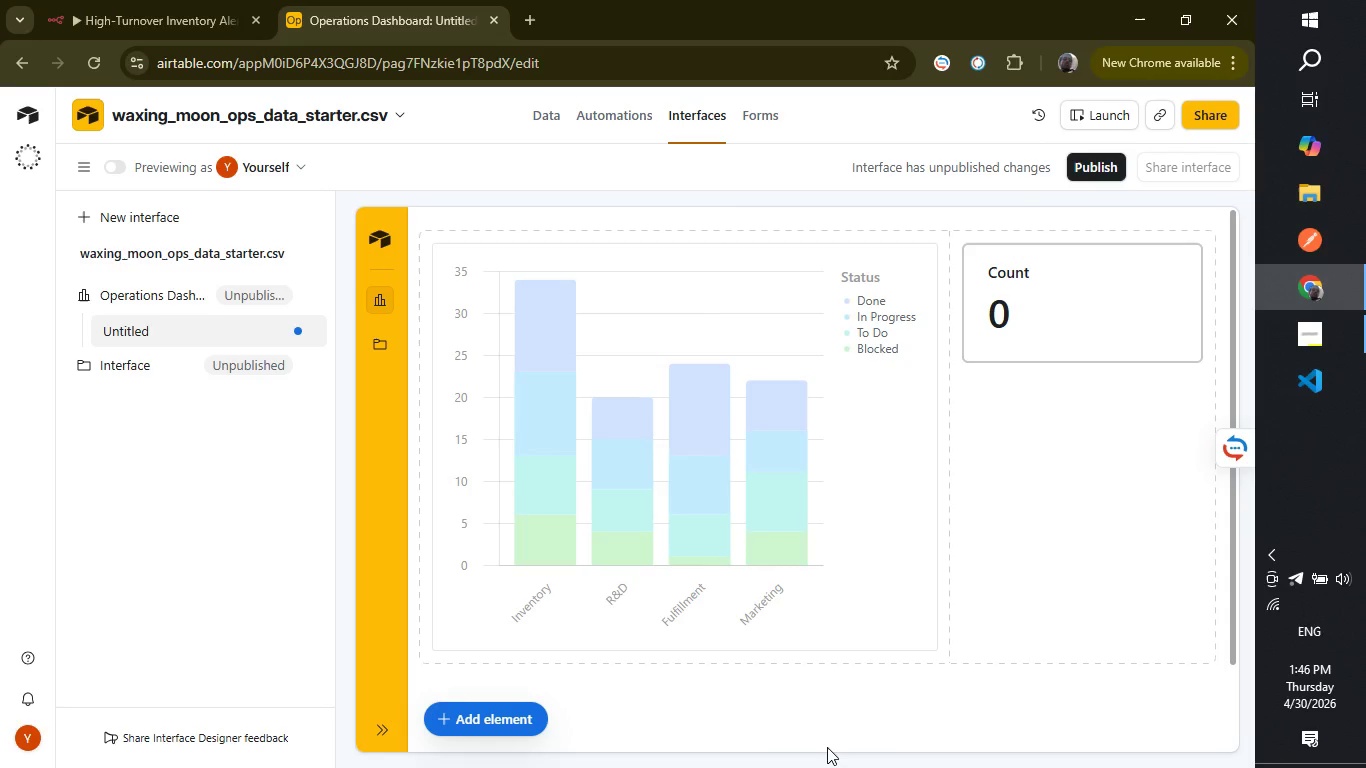 
left_click([748, 119])
 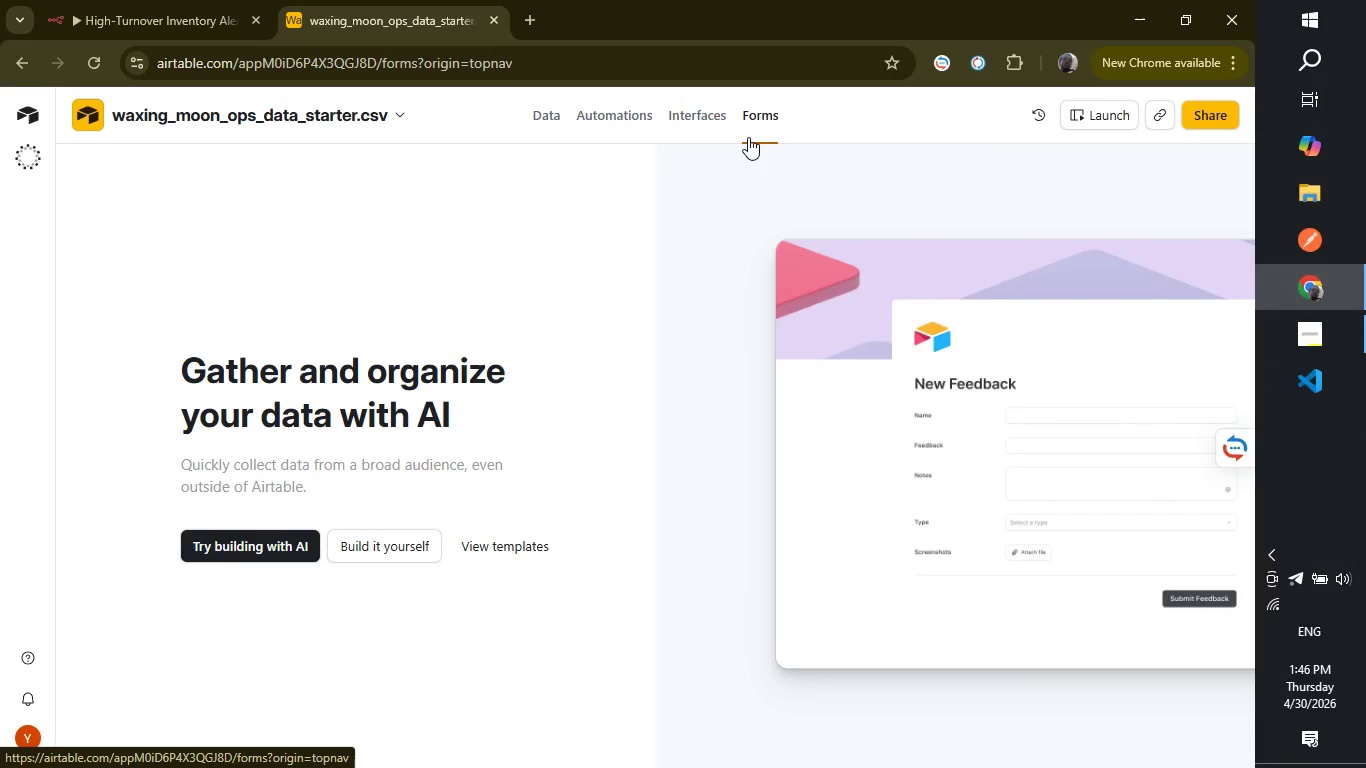 
wait(11.59)
 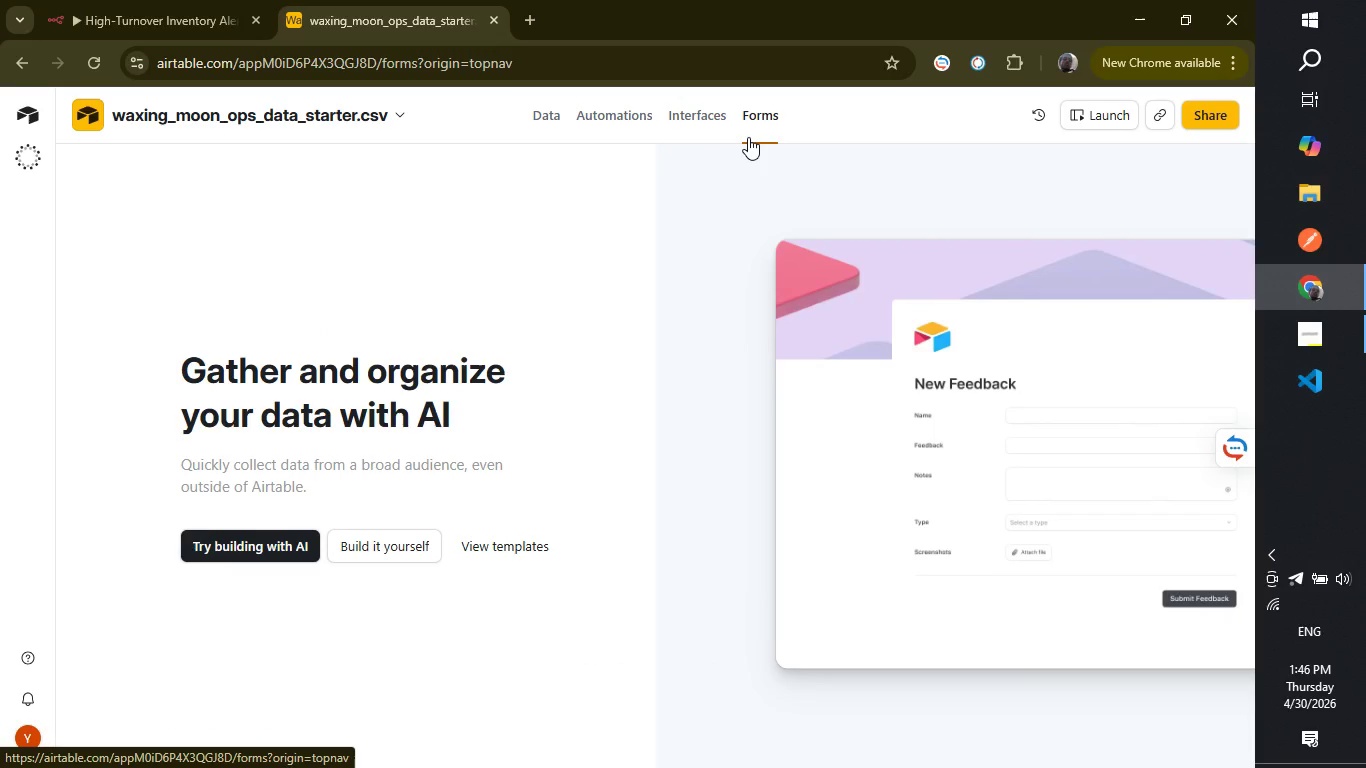 
left_click([372, 539])
 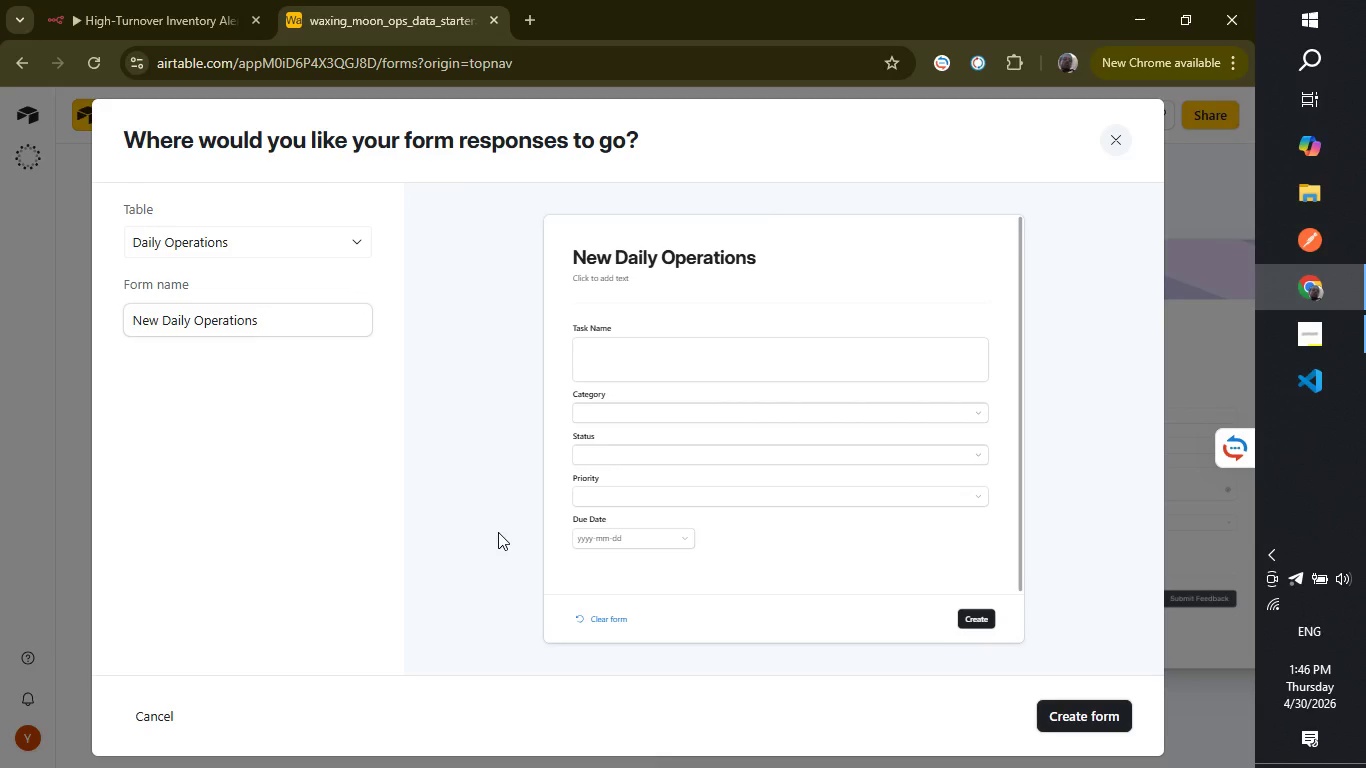 
wait(37.28)
 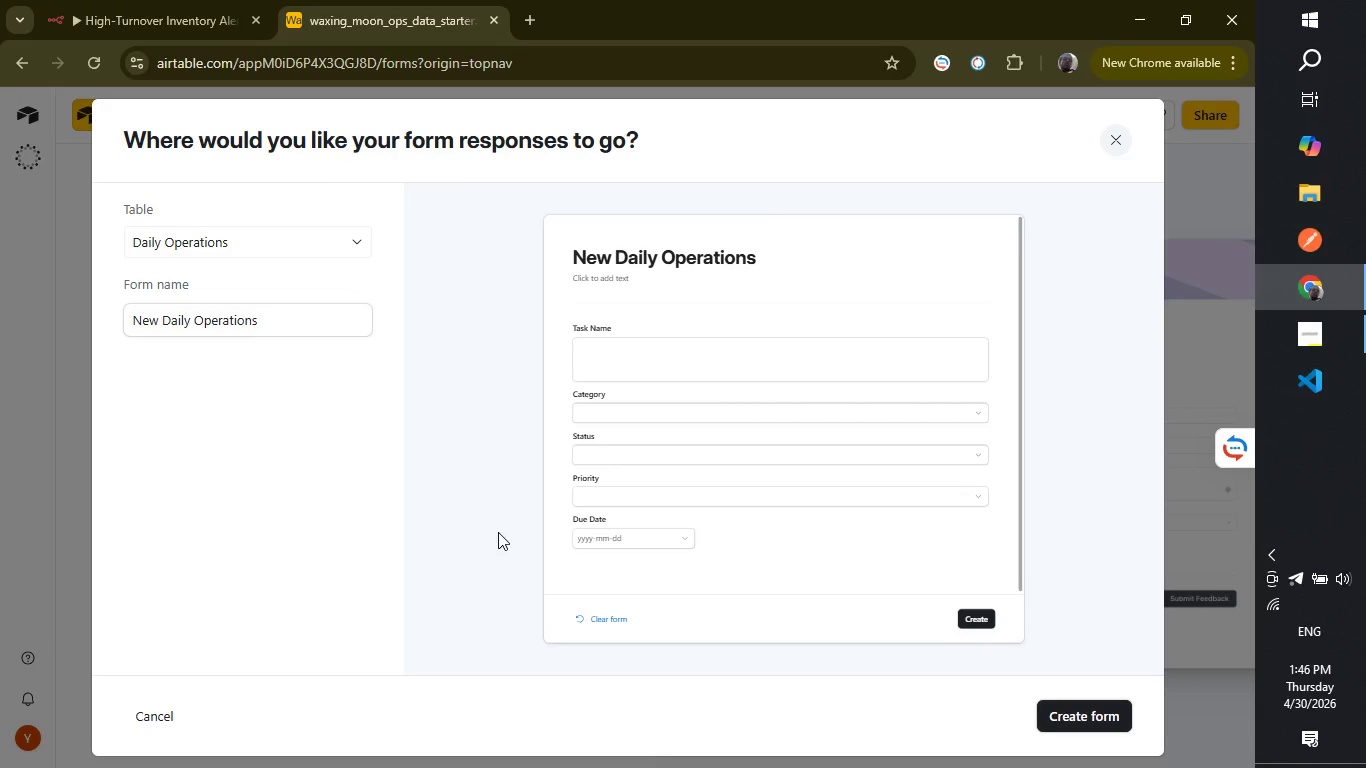 
scroll: coordinate [783, 536], scroll_direction: down, amount: 1.0
 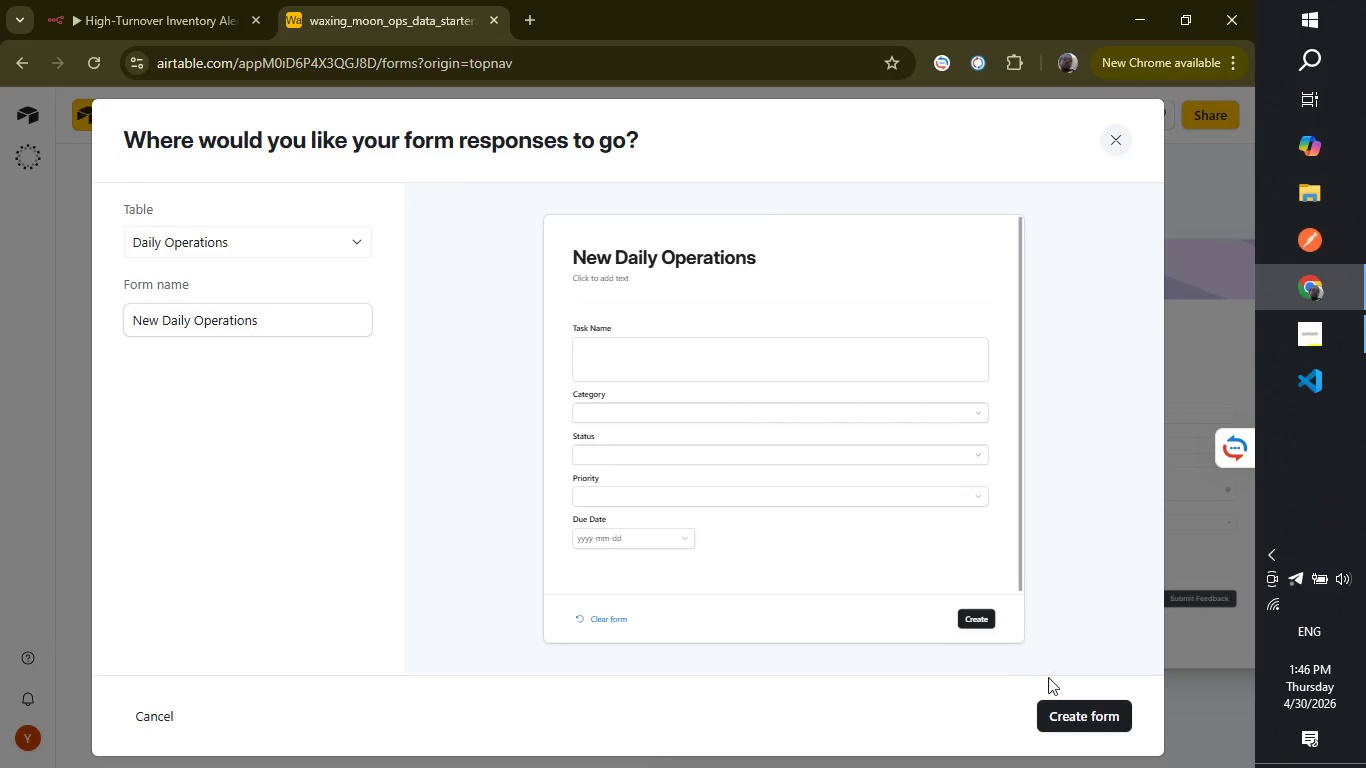 
left_click([1071, 712])
 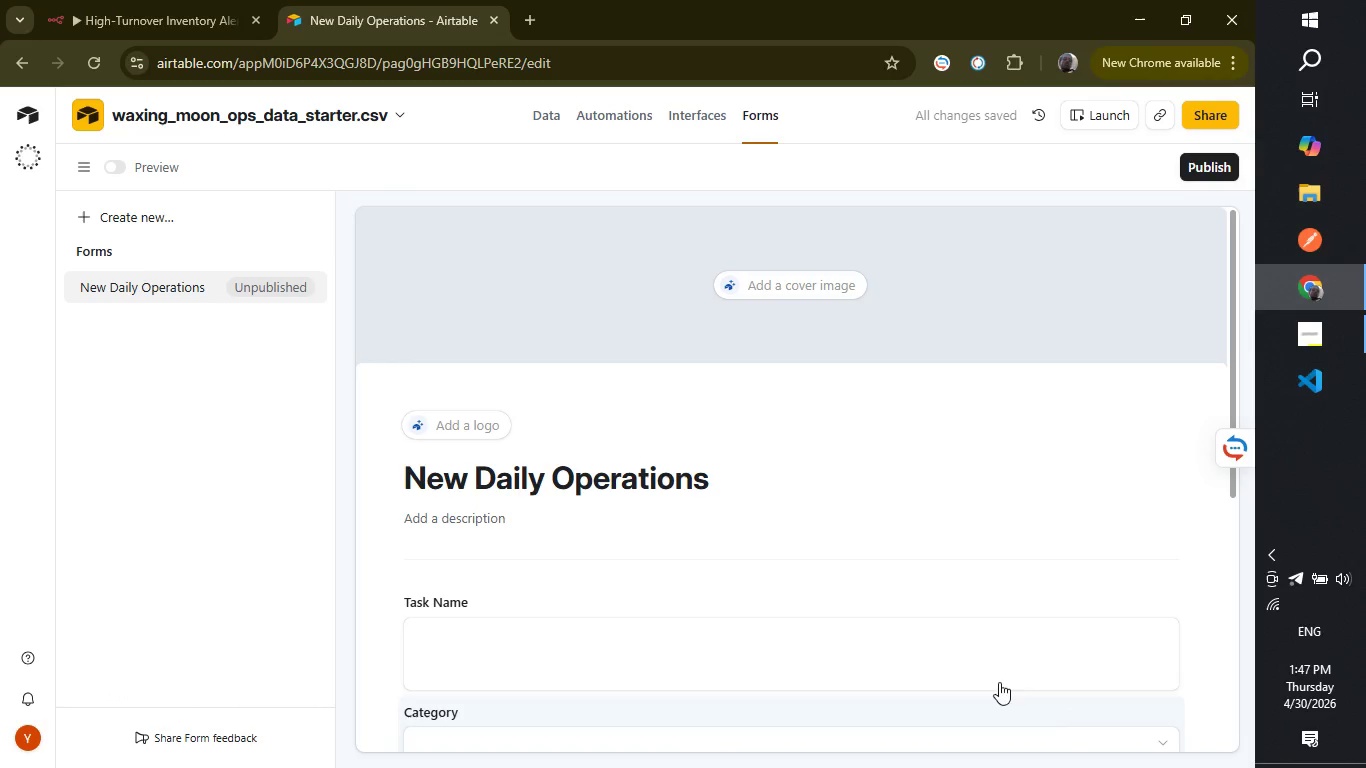 
wait(5.2)
 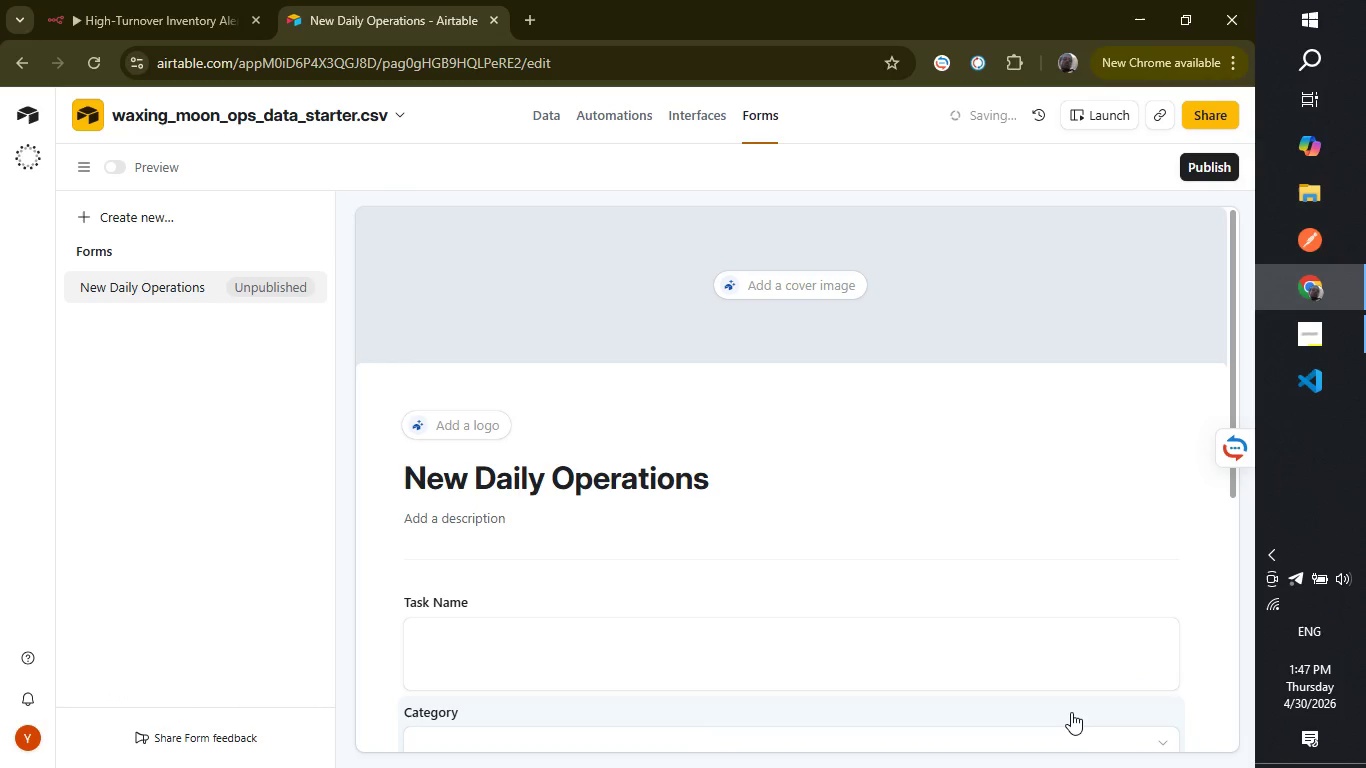 
scroll: coordinate [893, 640], scroll_direction: down, amount: 3.0
 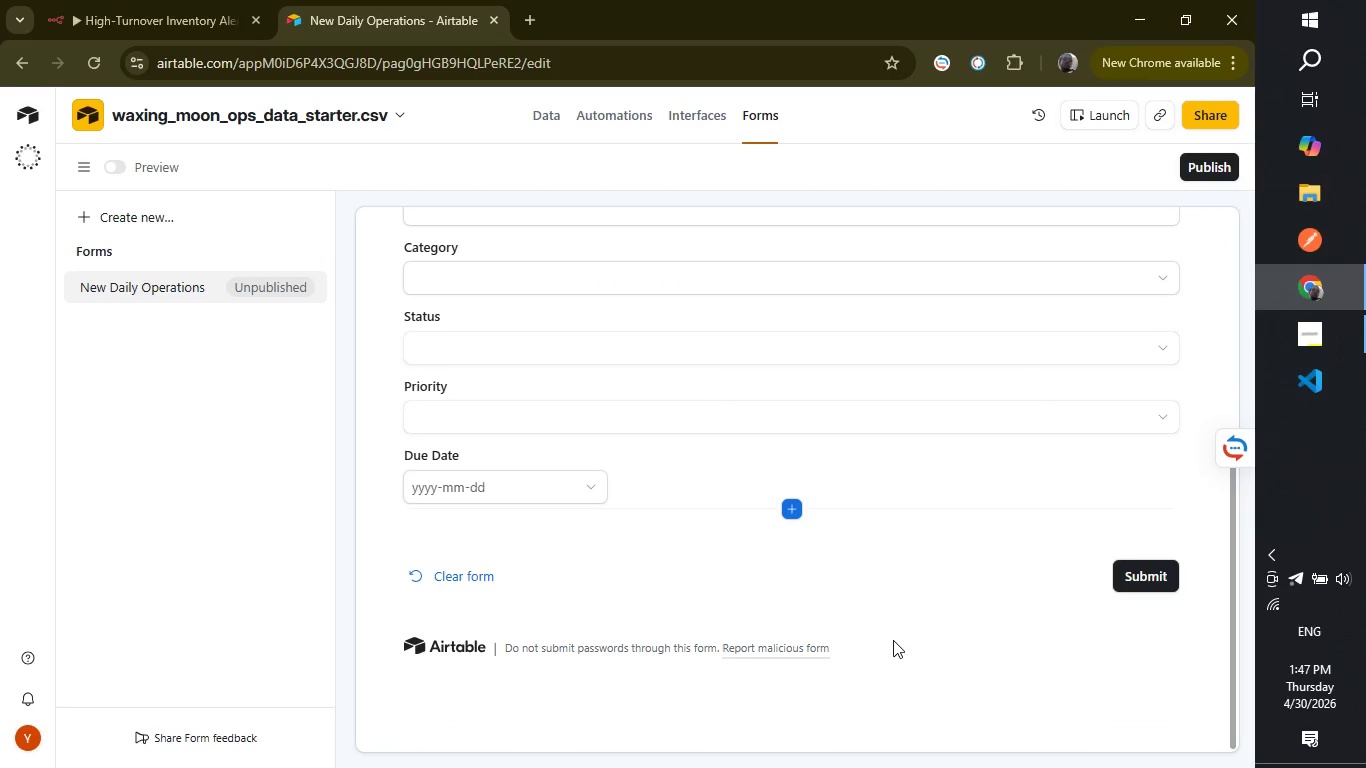 
scroll: coordinate [893, 640], scroll_direction: up, amount: 7.0
 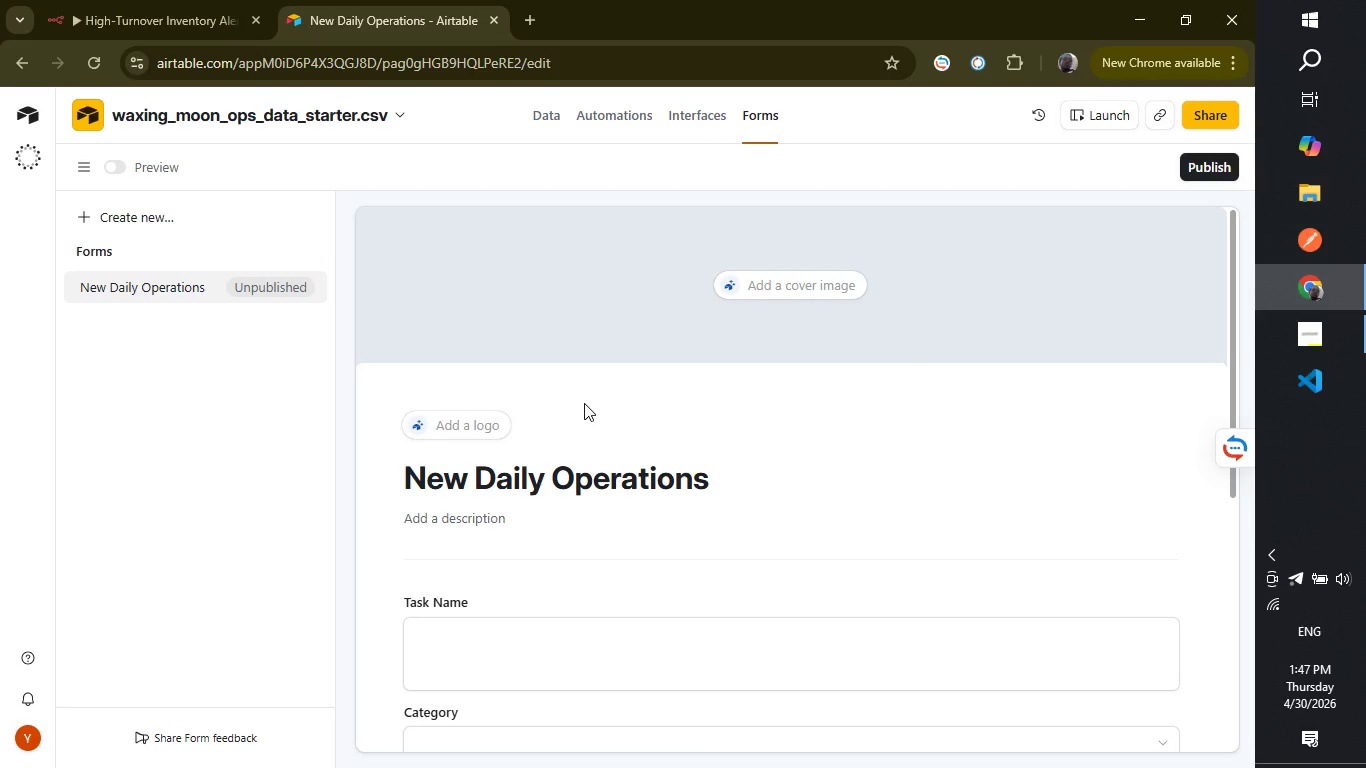 
wait(57.7)
 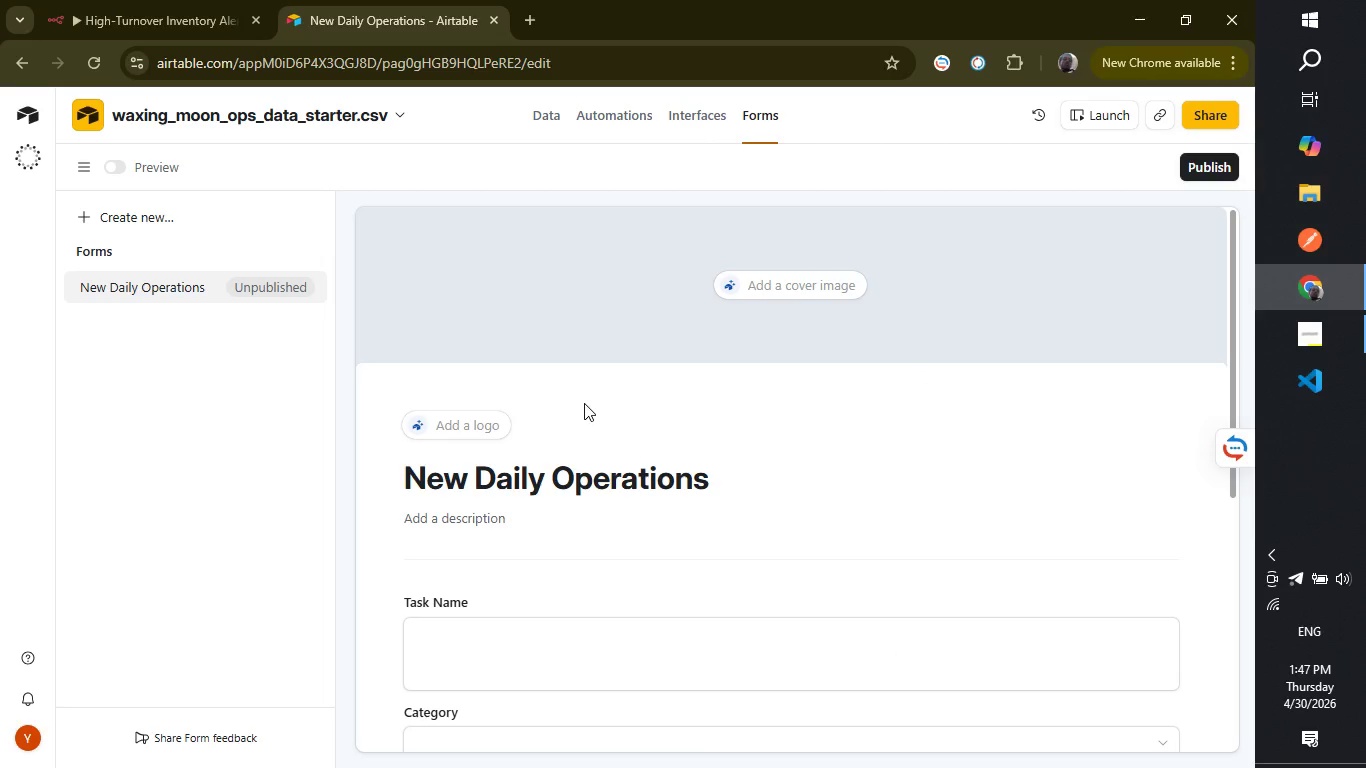 
scroll: coordinate [800, 456], scroll_direction: down, amount: 3.0
 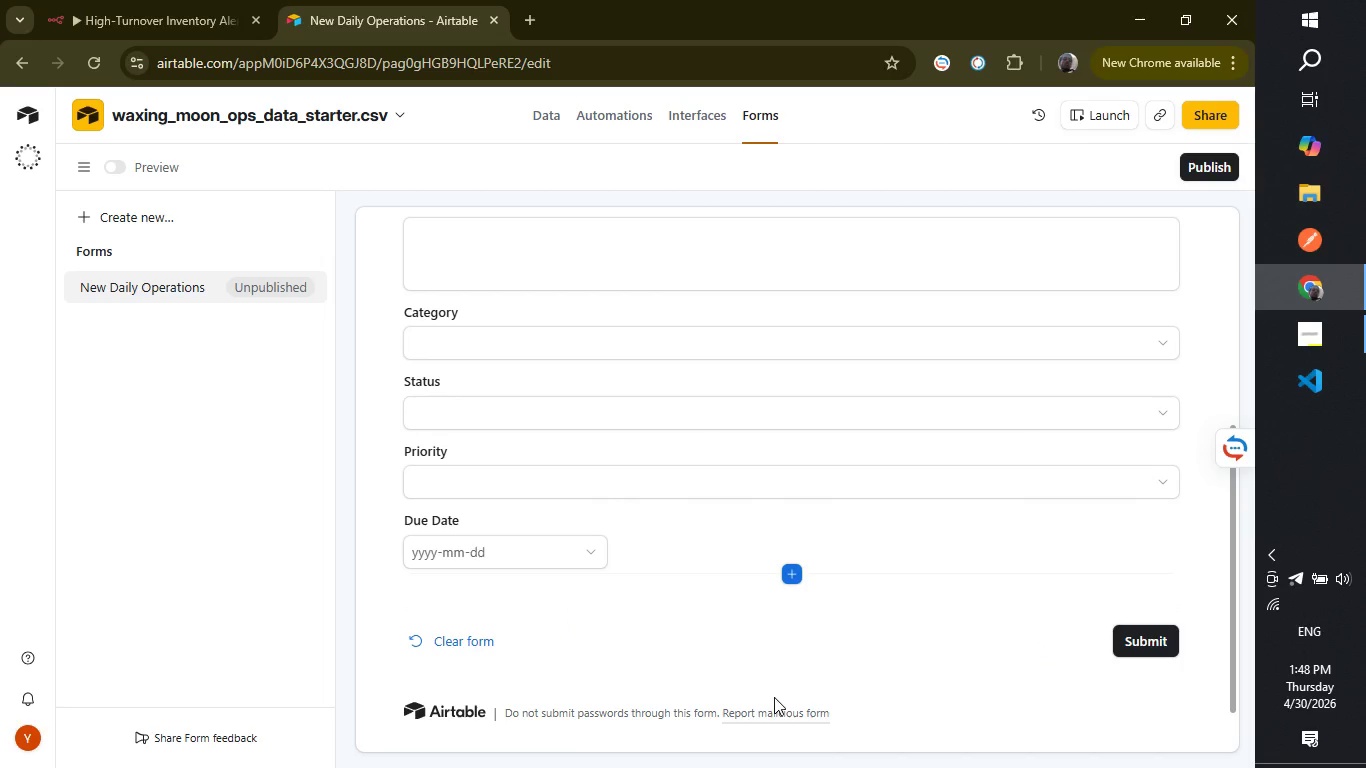 
wait(11.63)
 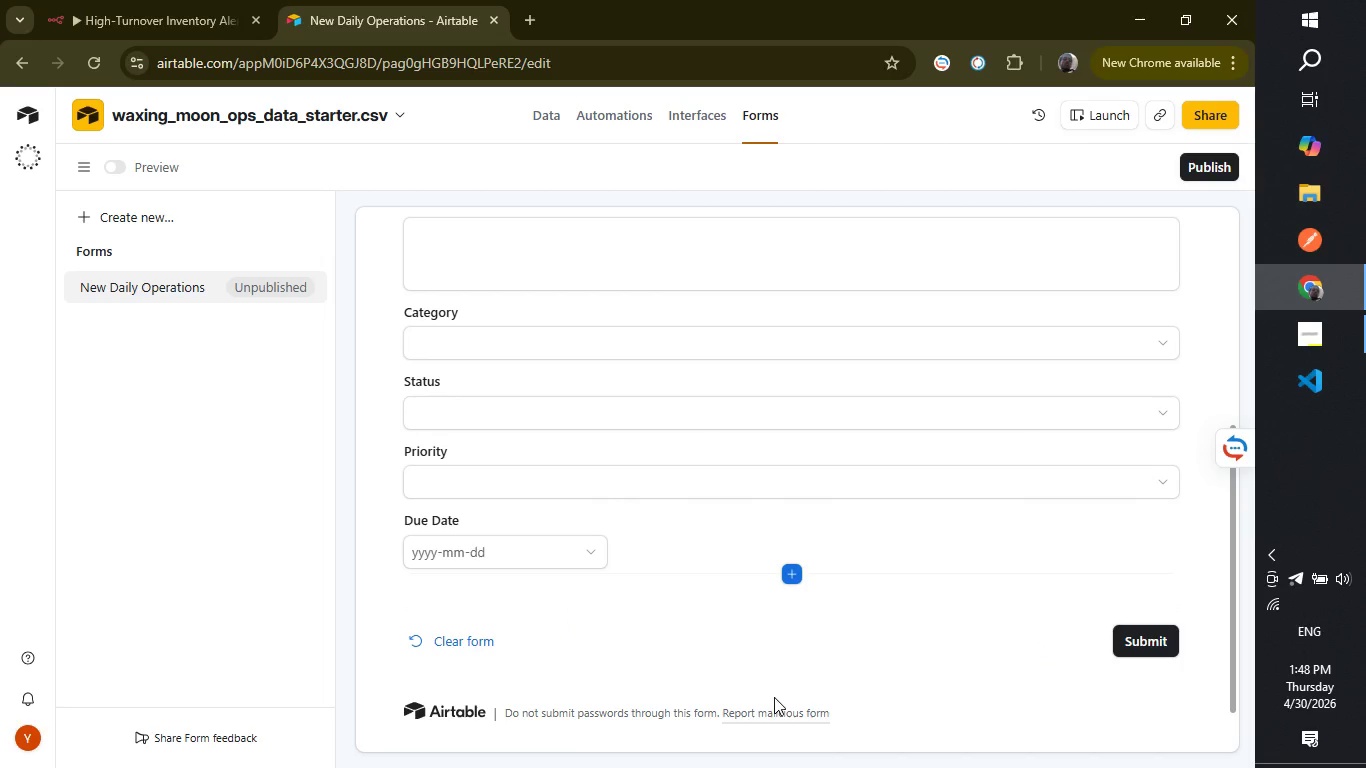 
scroll: coordinate [445, 503], scroll_direction: up, amount: 2.0
 